 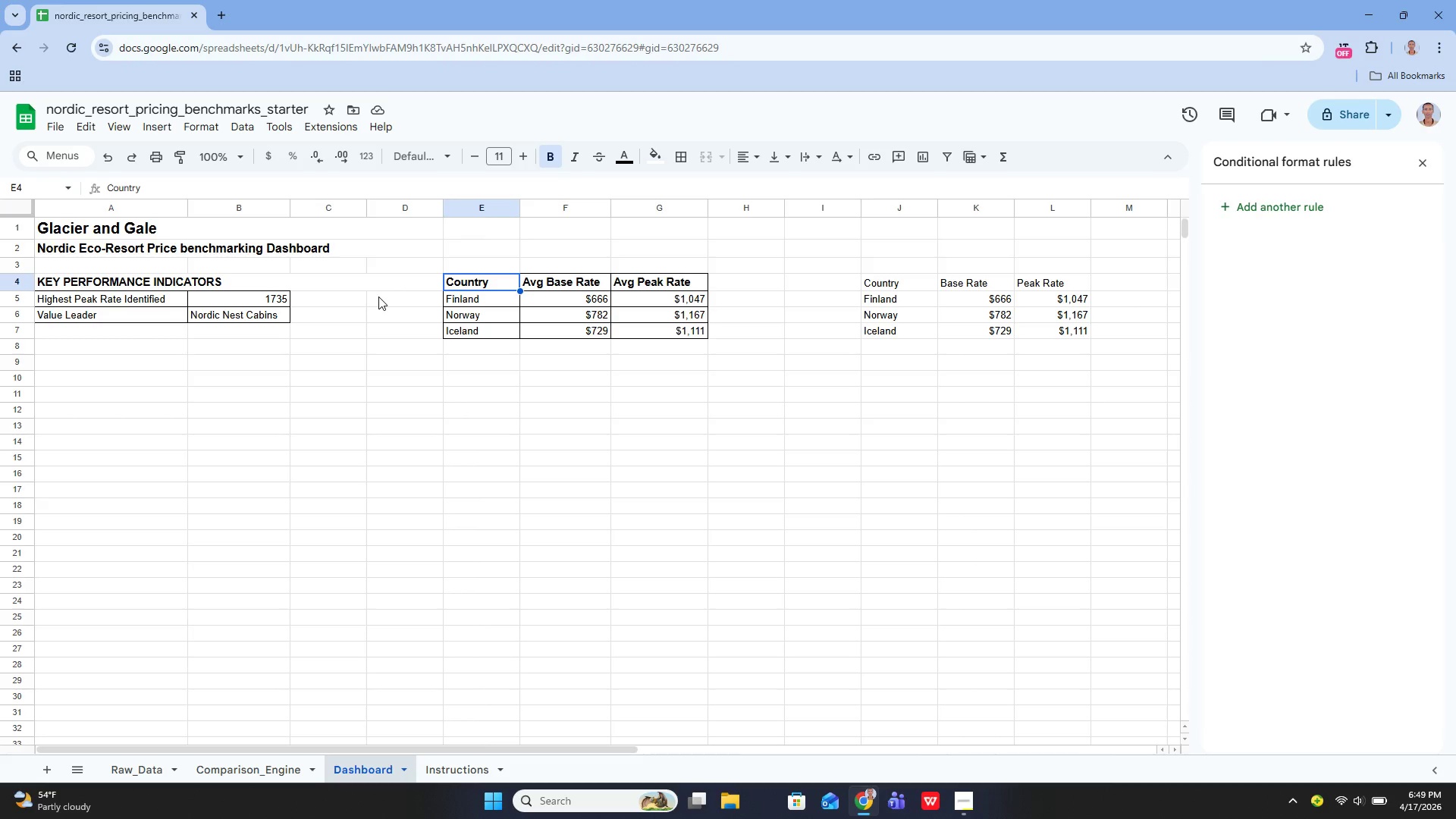 
left_click([540, 286])
 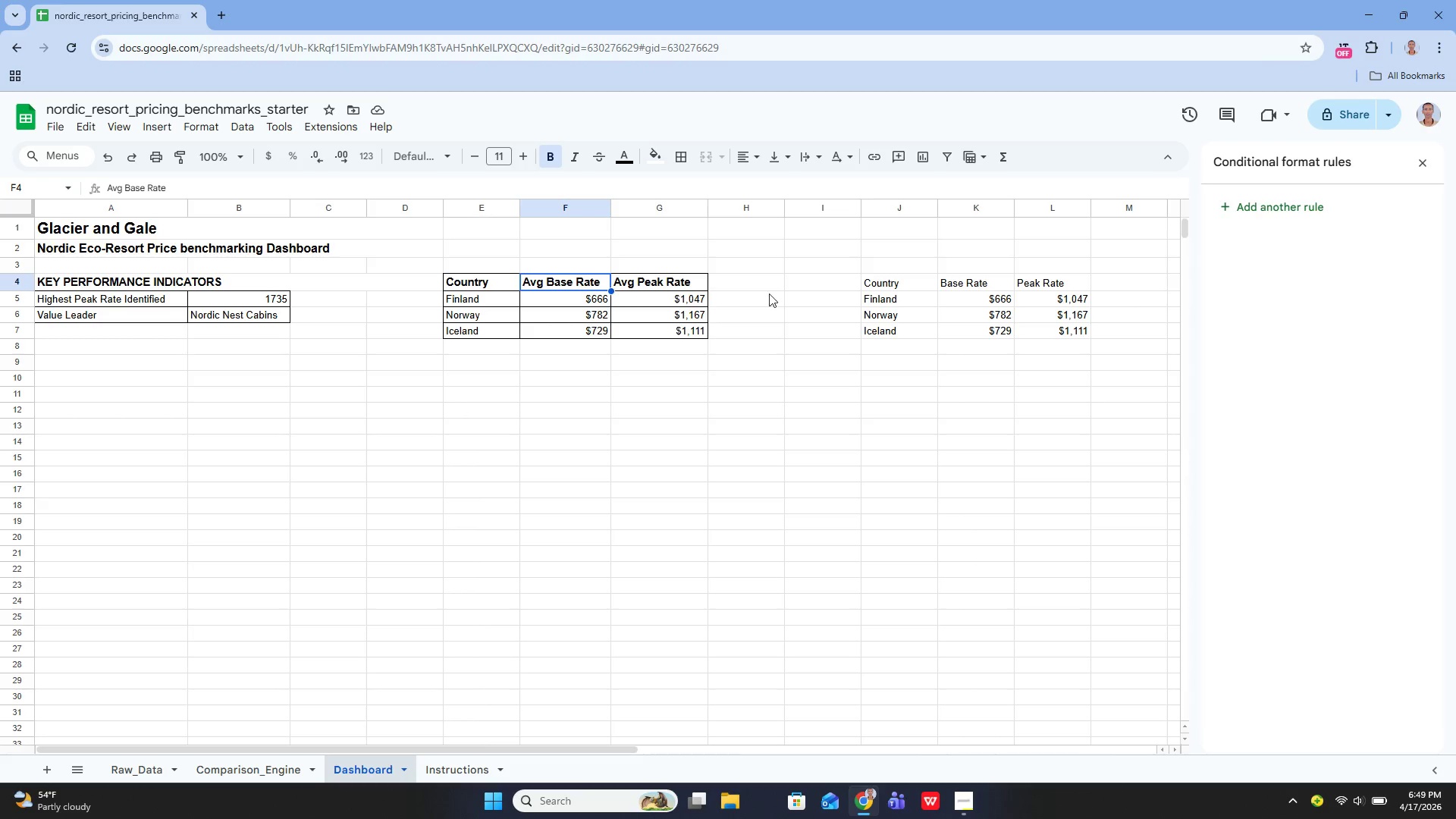 
left_click([884, 286])
 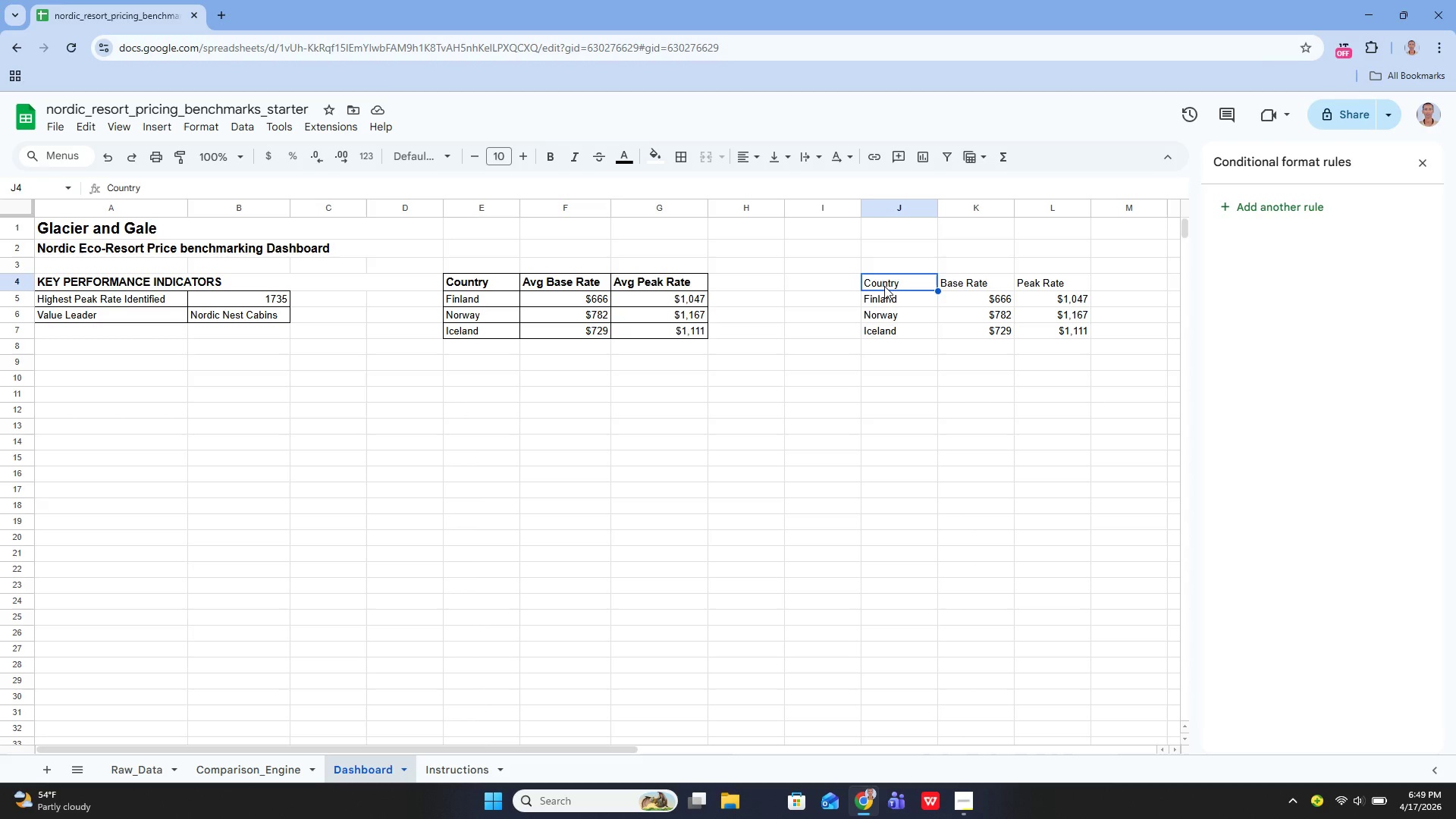 
wait(18.72)
 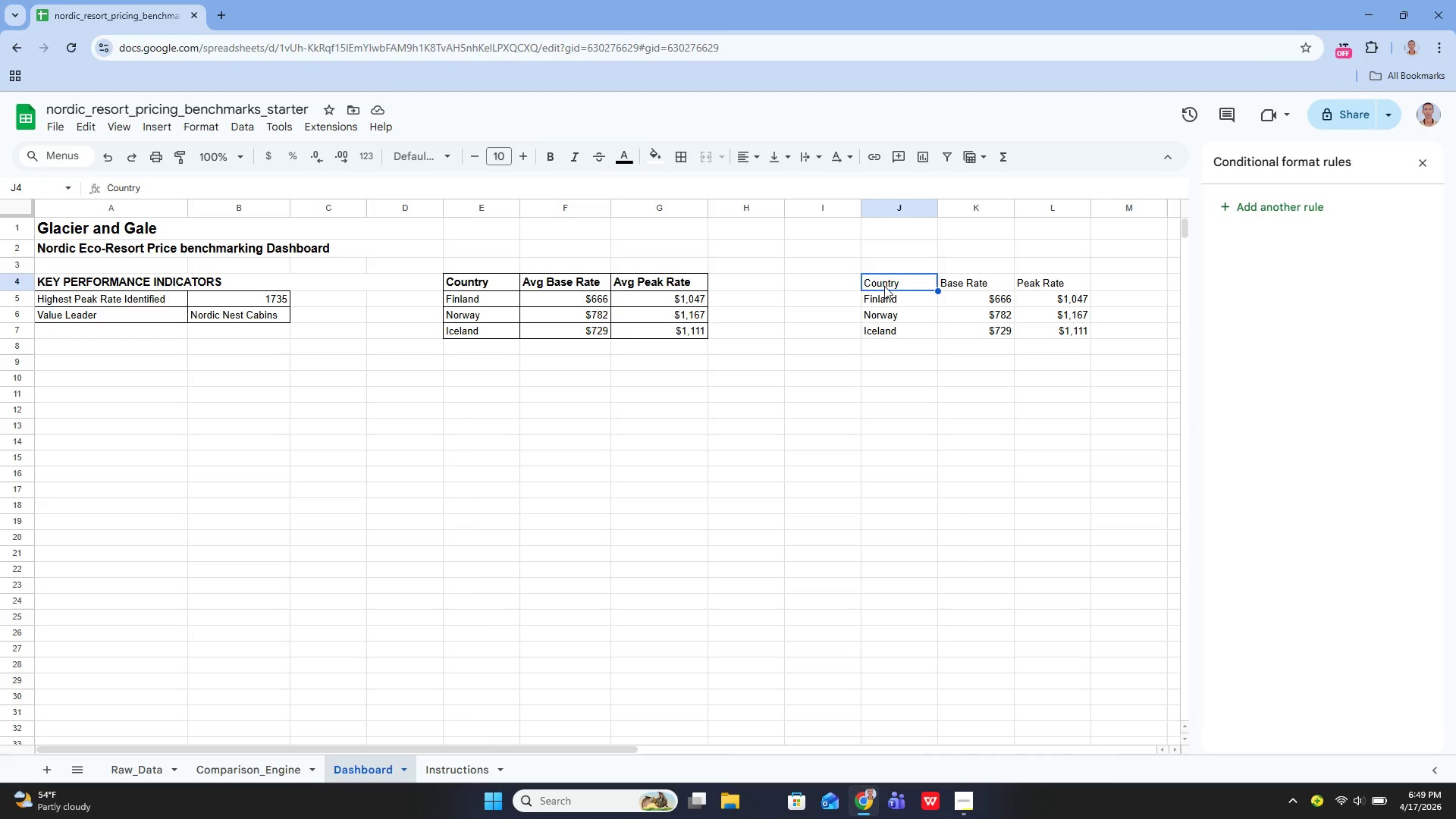 
left_click_drag(start_coordinate=[887, 284], to_coordinate=[1035, 281])
 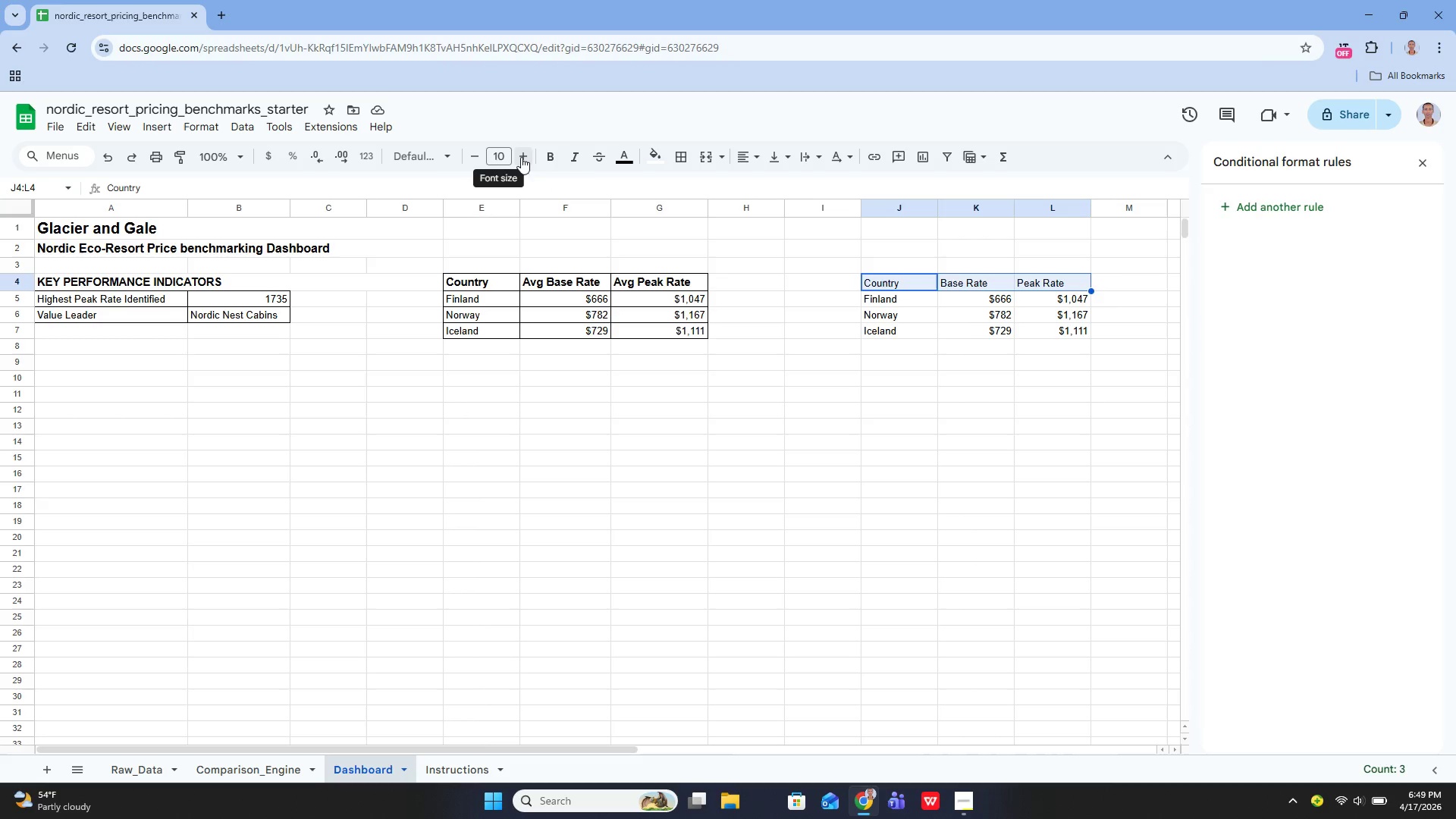 
left_click([527, 156])
 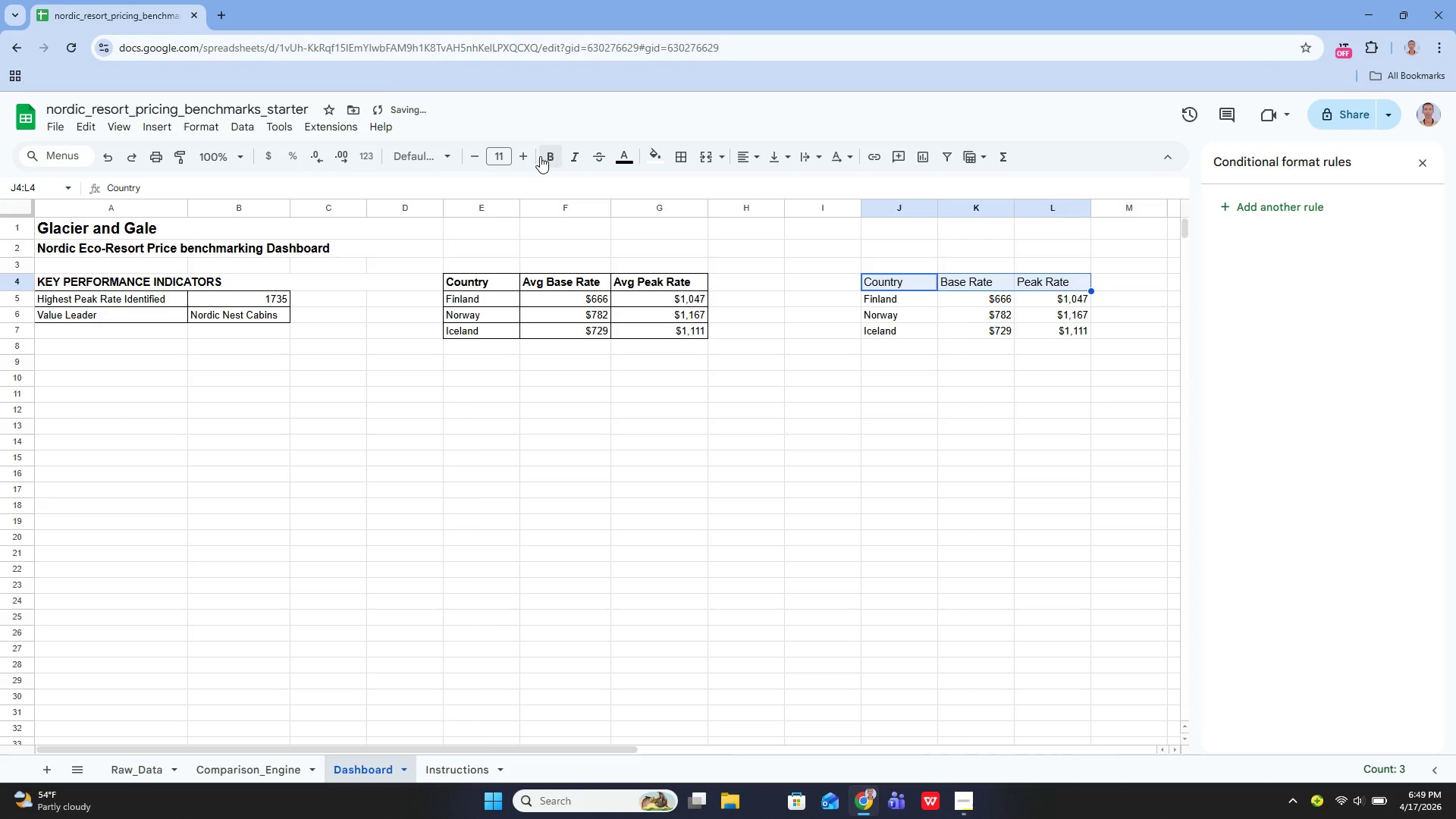 
left_click([540, 156])
 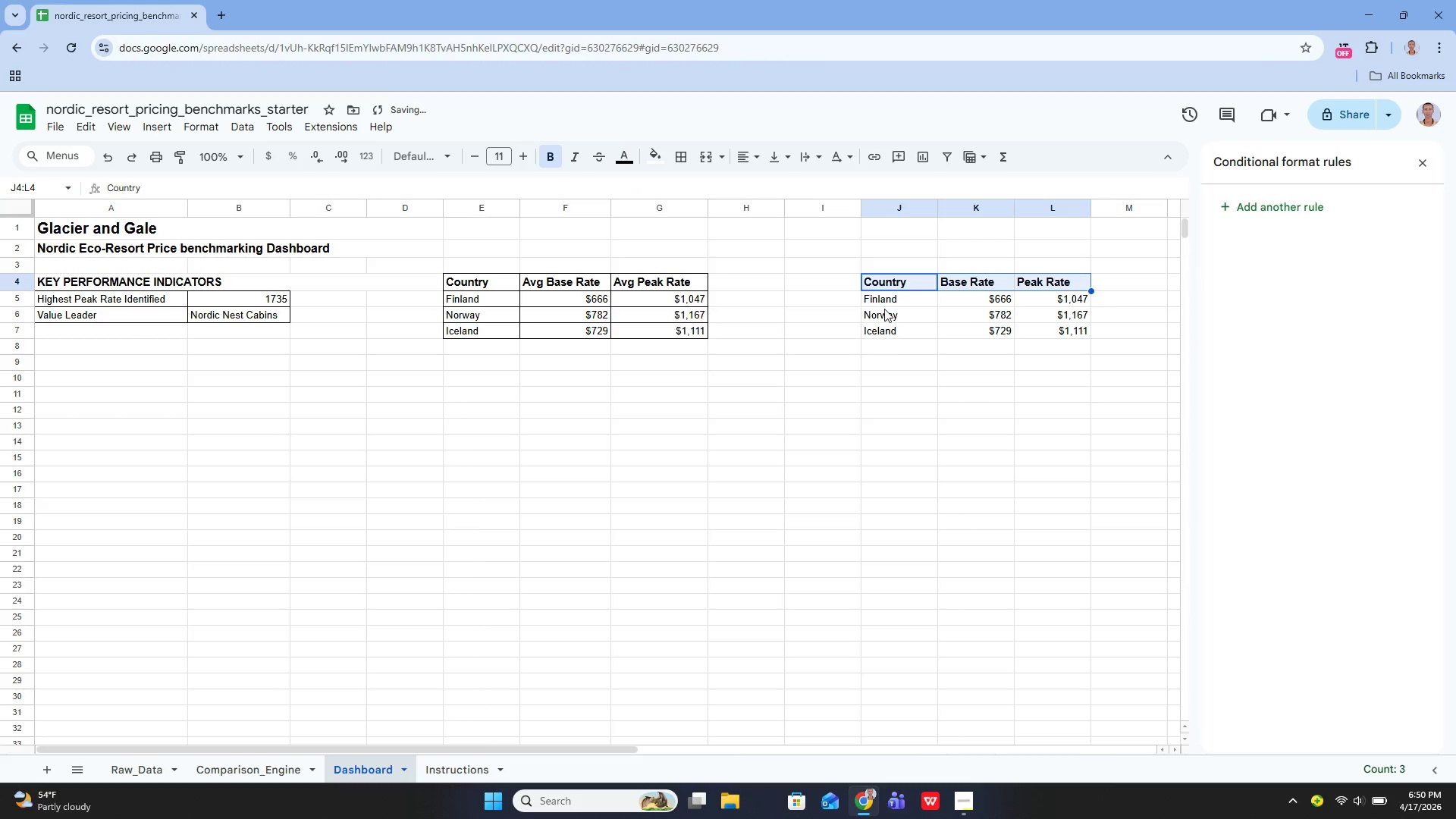 
left_click([880, 279])
 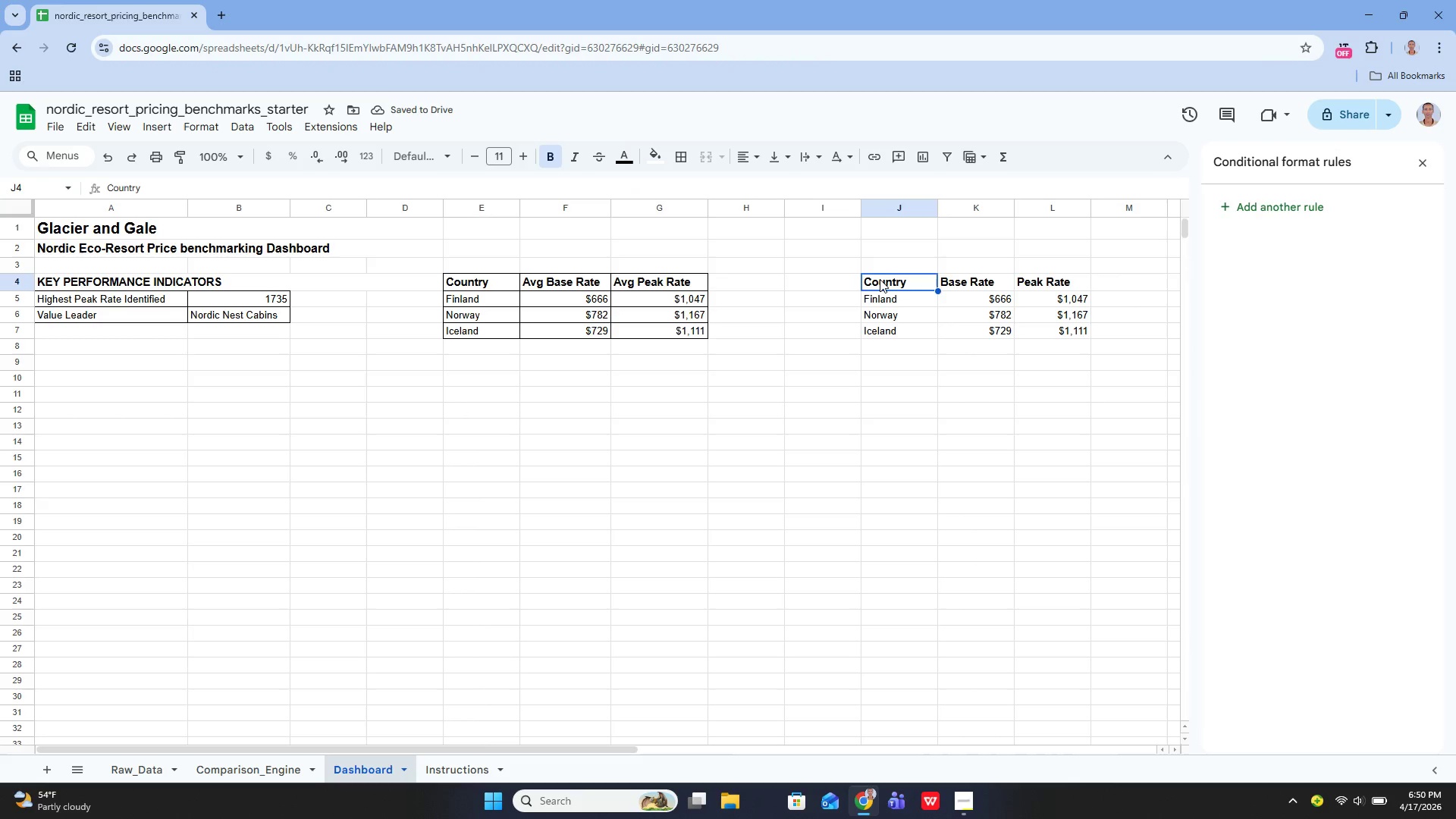 
left_click_drag(start_coordinate=[880, 279], to_coordinate=[1042, 328])
 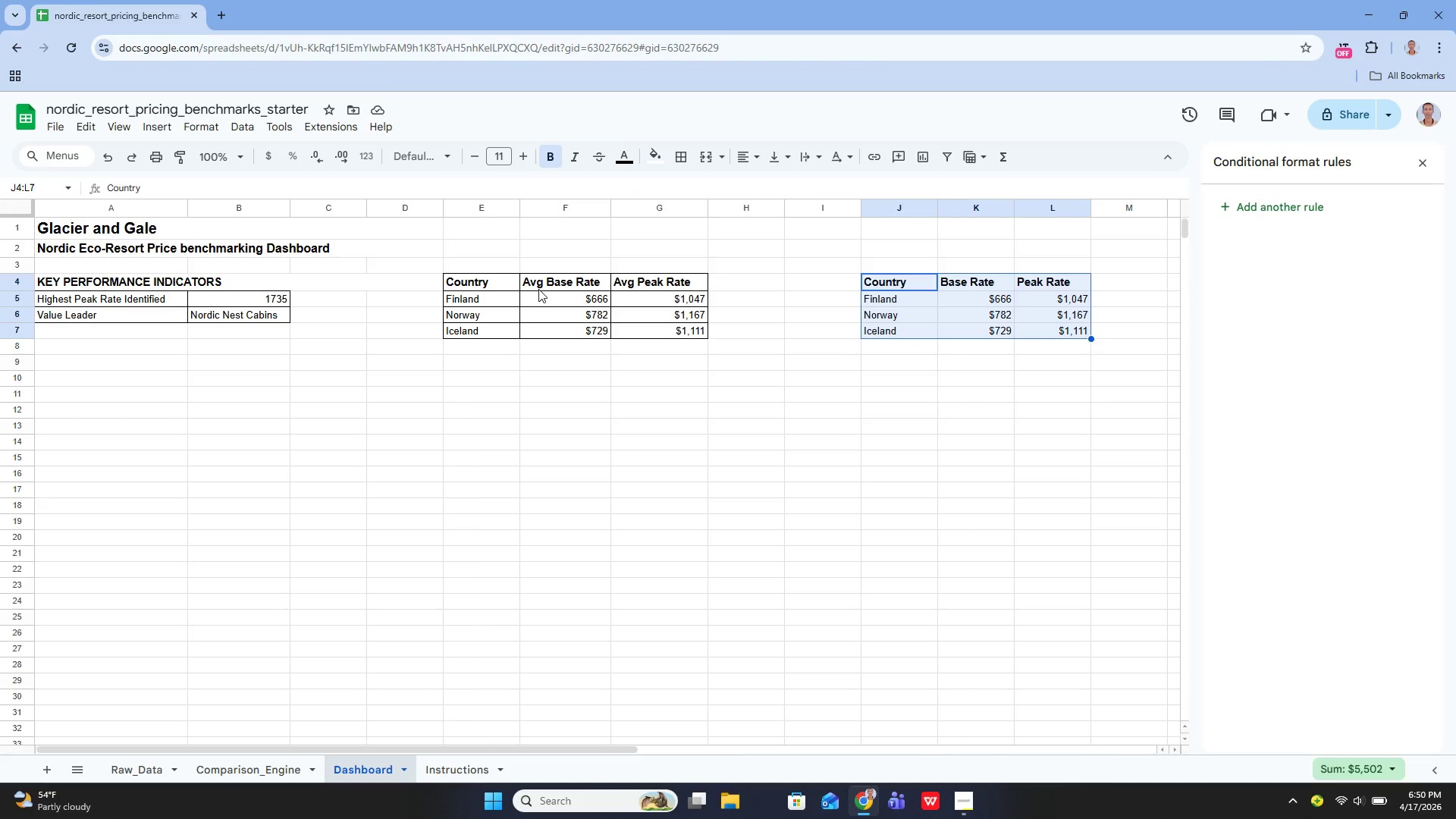 
wait(10.64)
 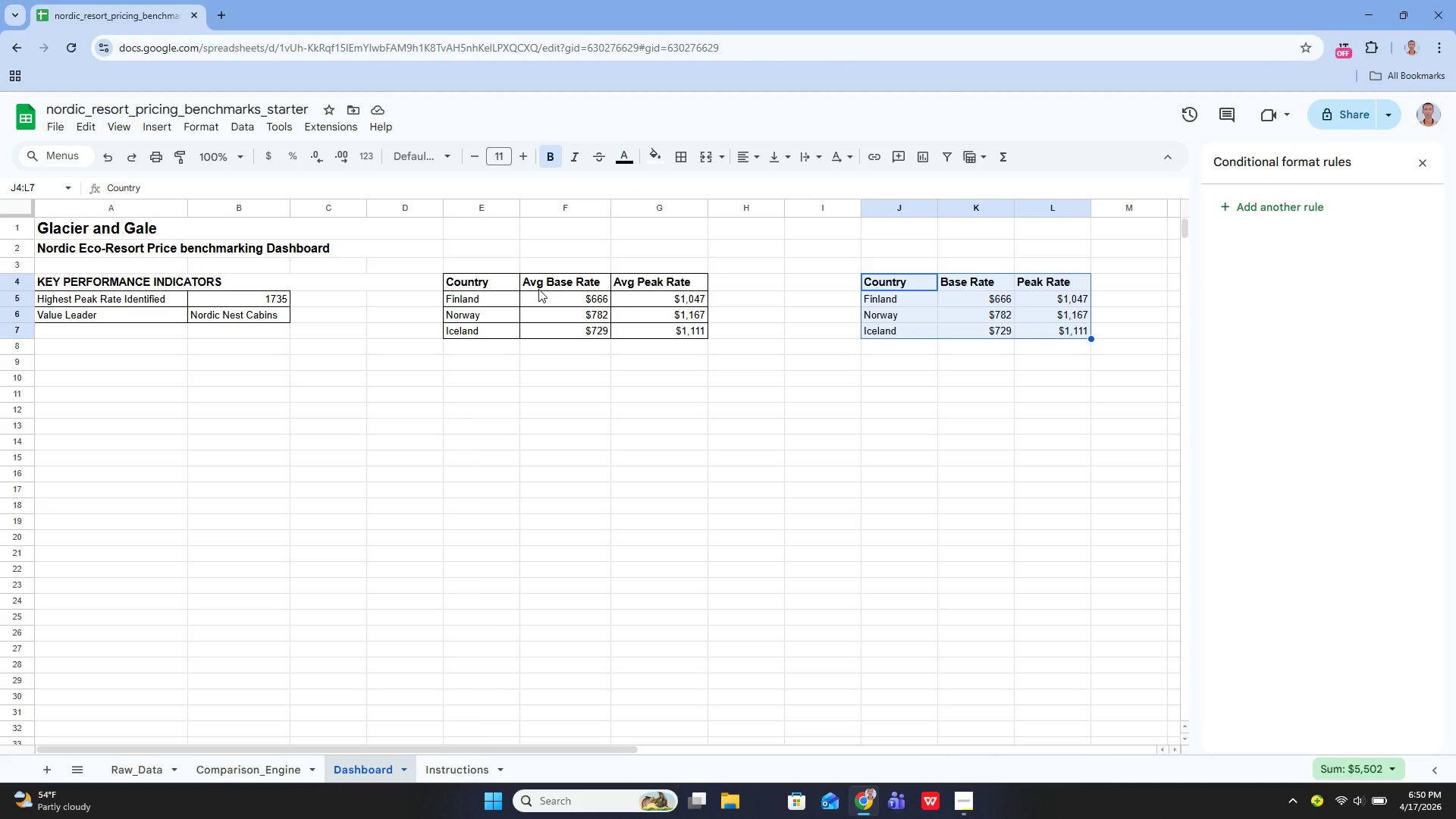 
left_click([170, 133])
 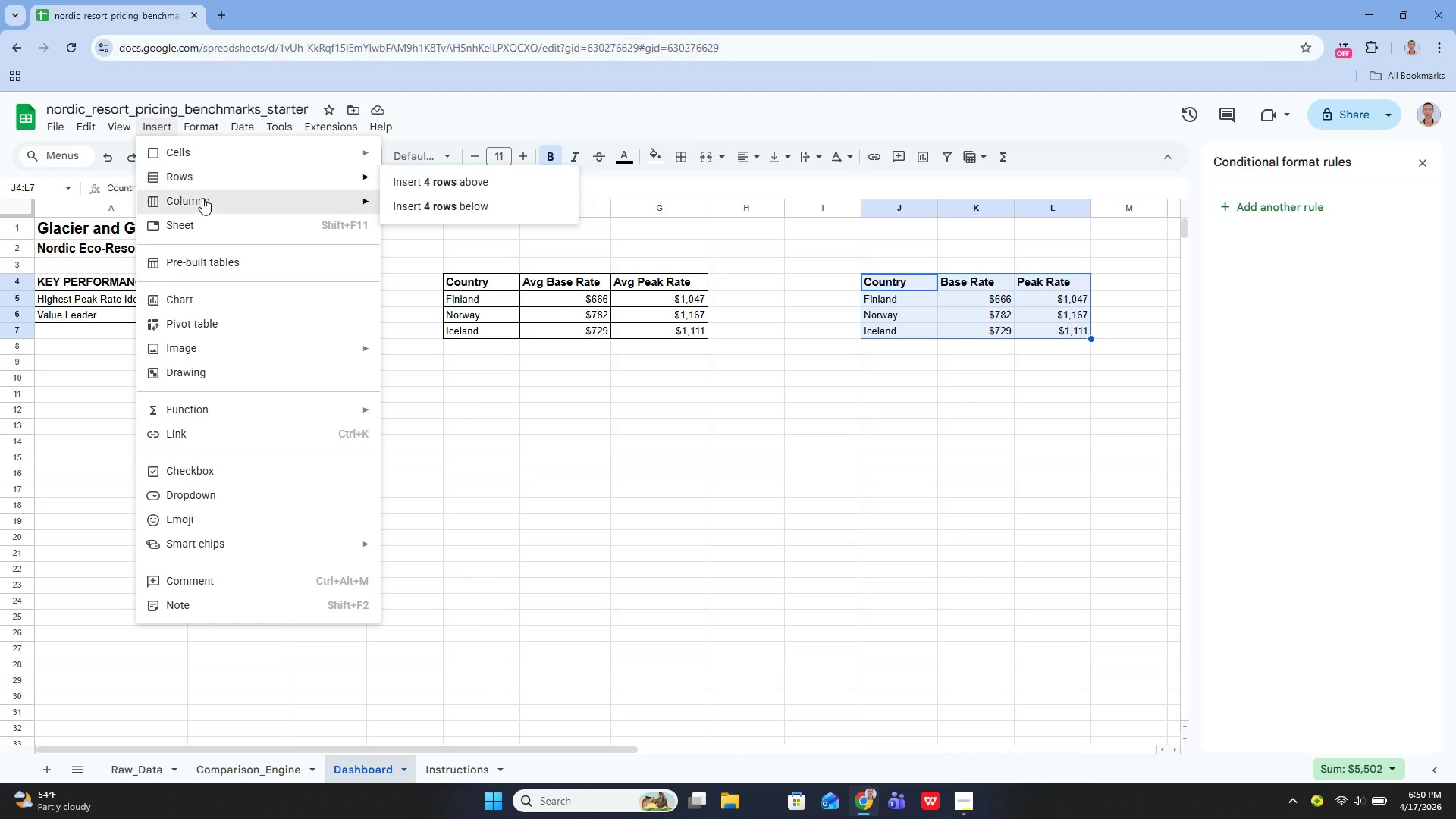 
left_click([212, 289])
 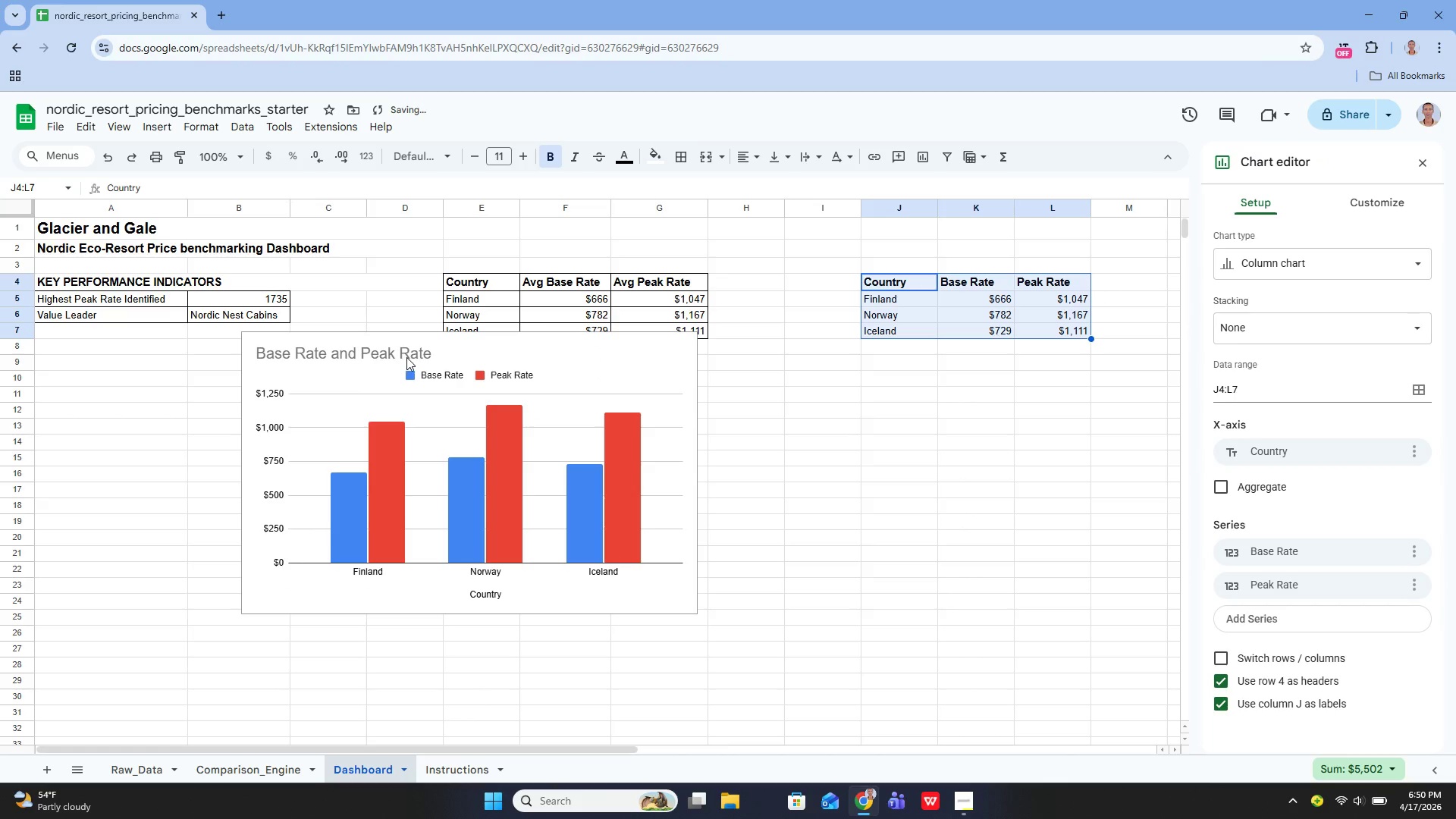 
wait(5.19)
 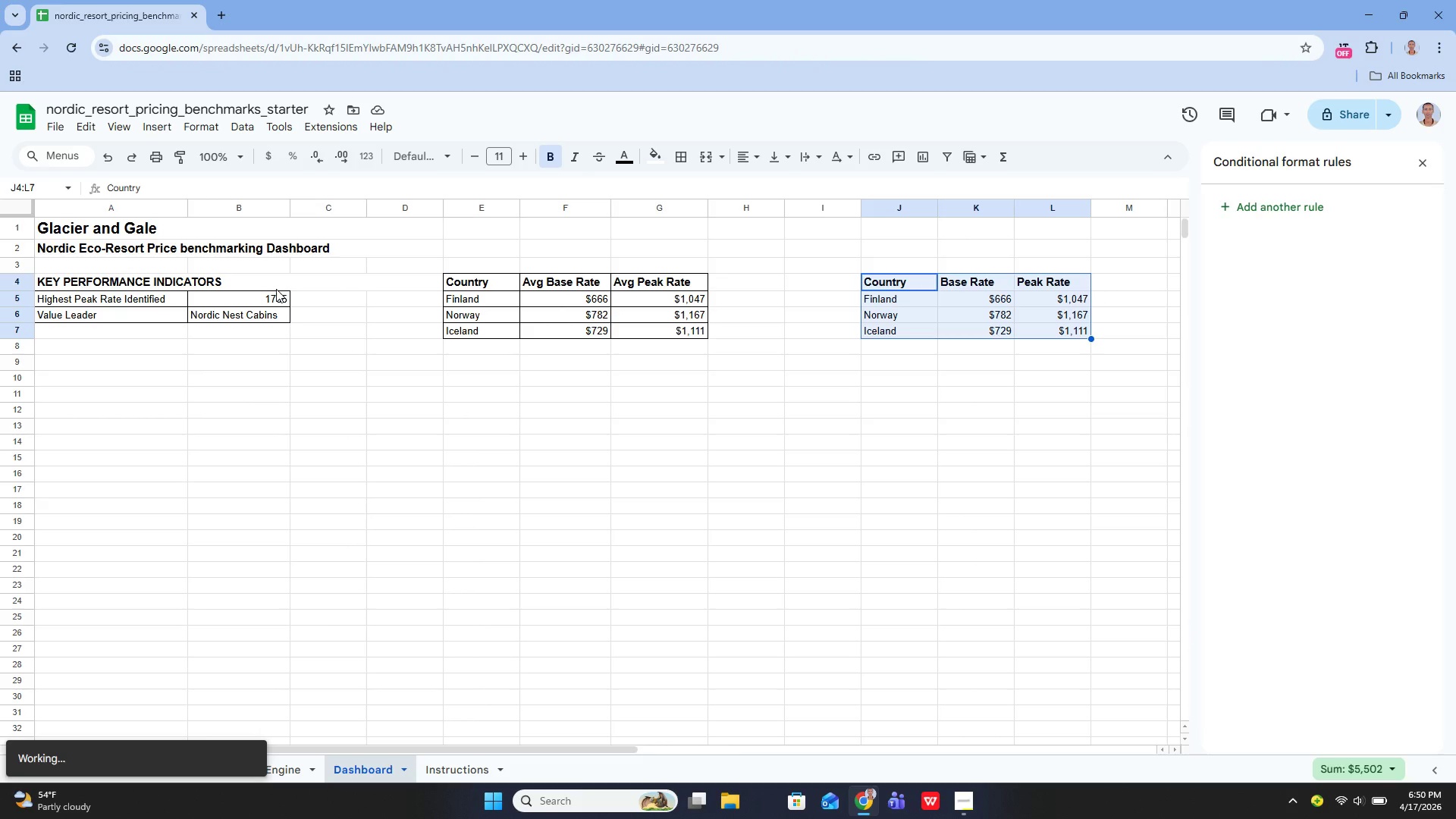 
left_click_drag(start_coordinate=[472, 347], to_coordinate=[675, 400])
 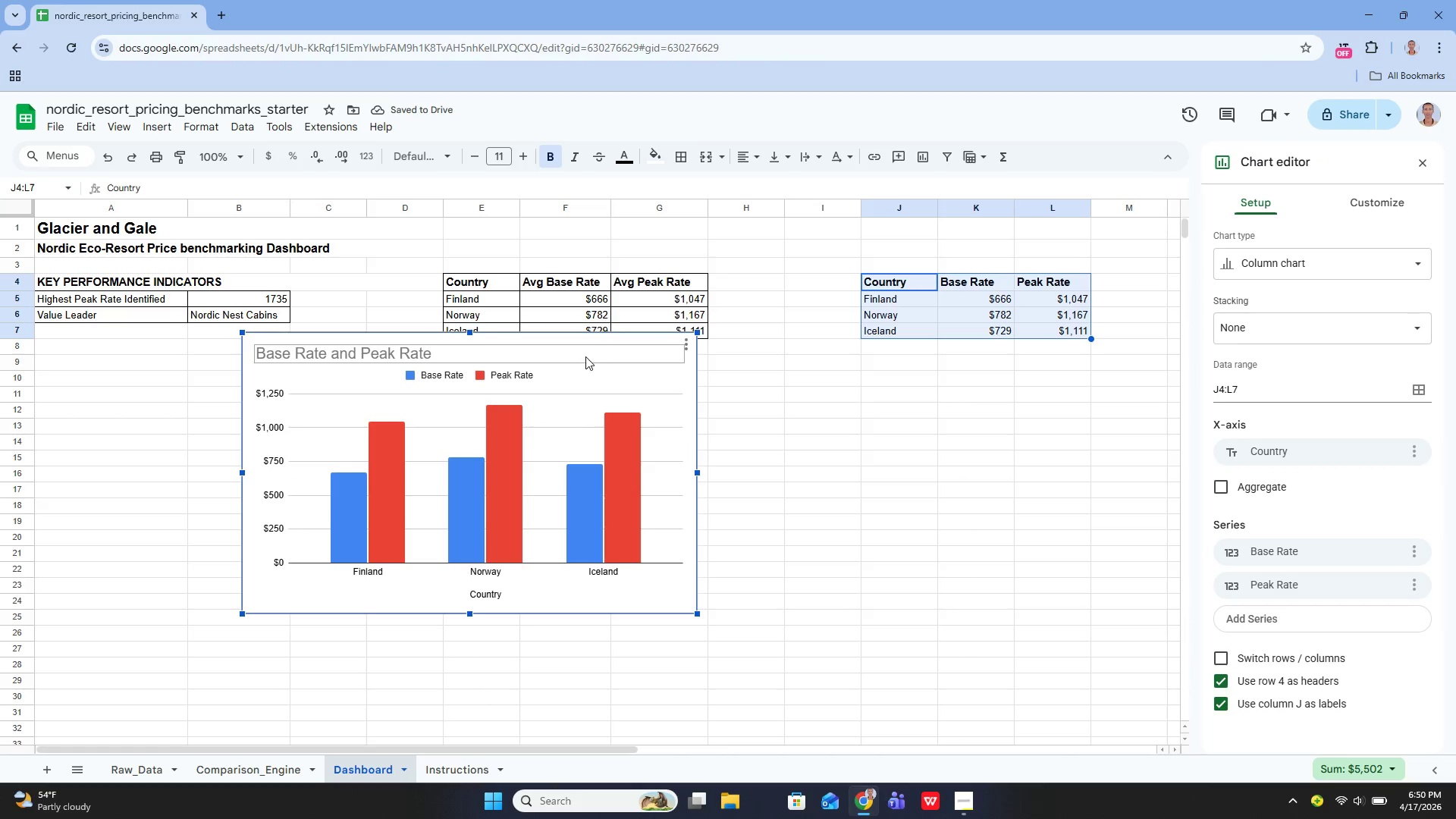 
left_click_drag(start_coordinate=[585, 356], to_coordinate=[964, 403])
 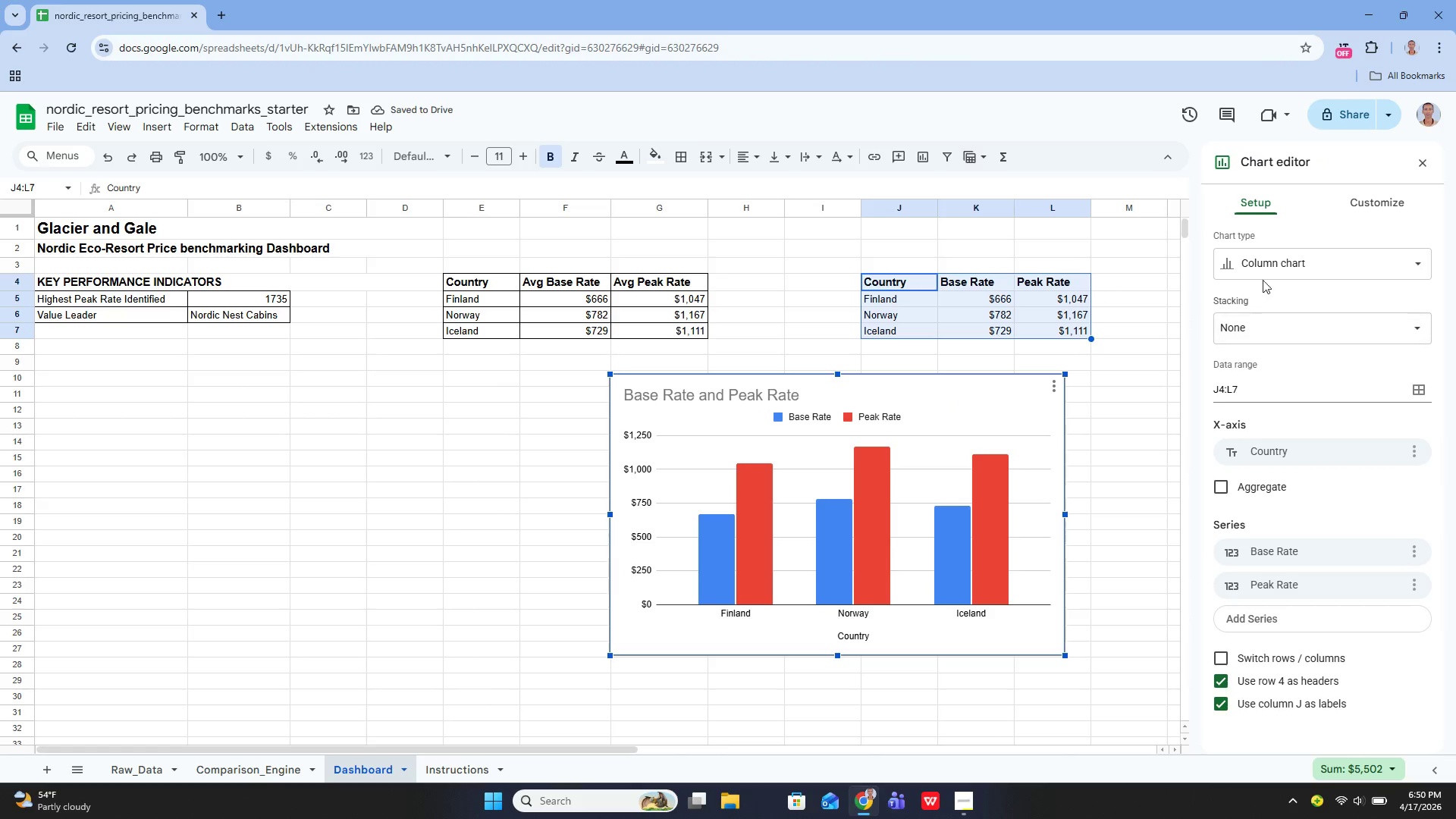 
left_click([1263, 265])
 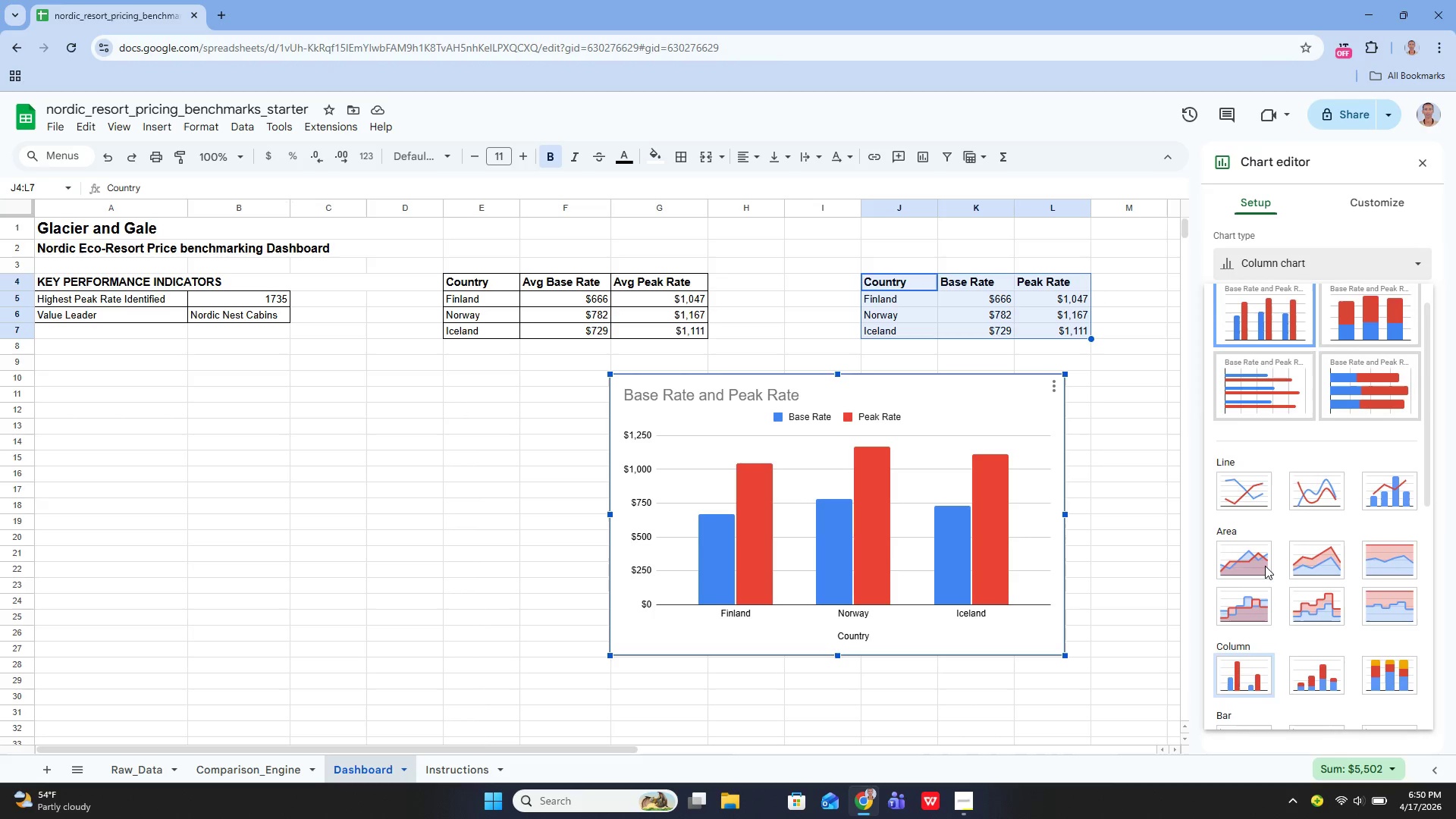 
wait(5.42)
 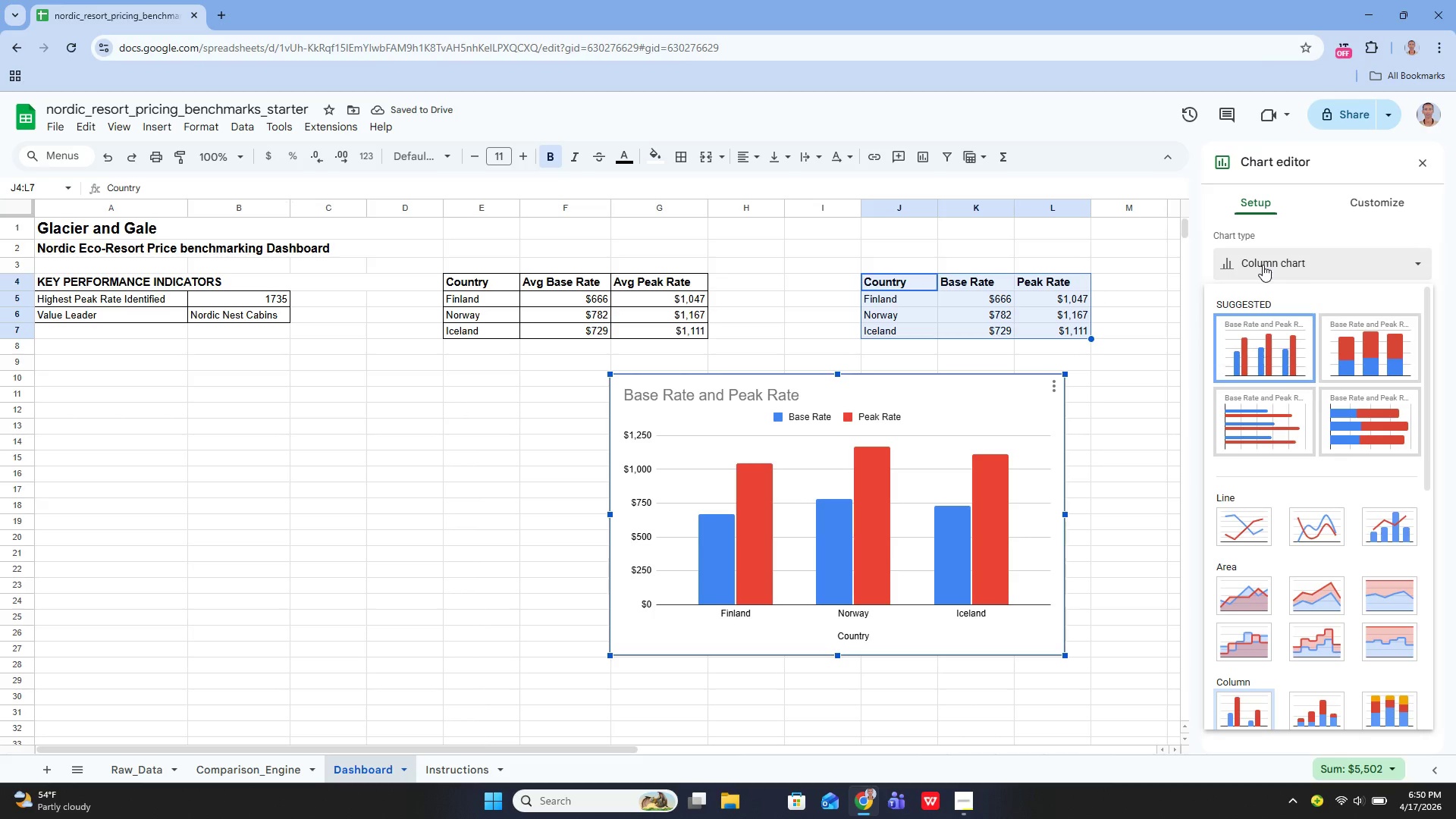 
left_click([1242, 710])
 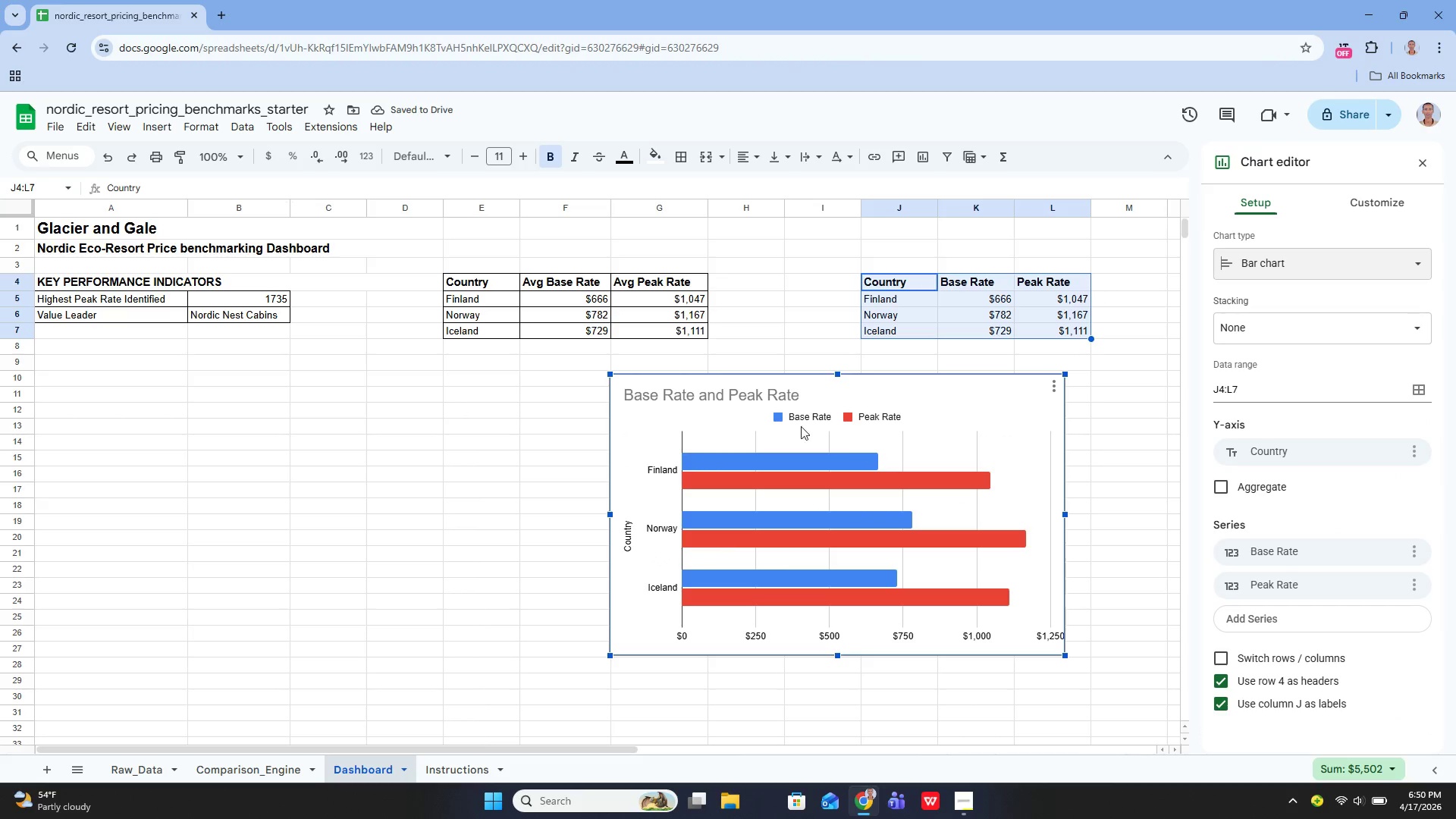 
double_click([725, 393])
 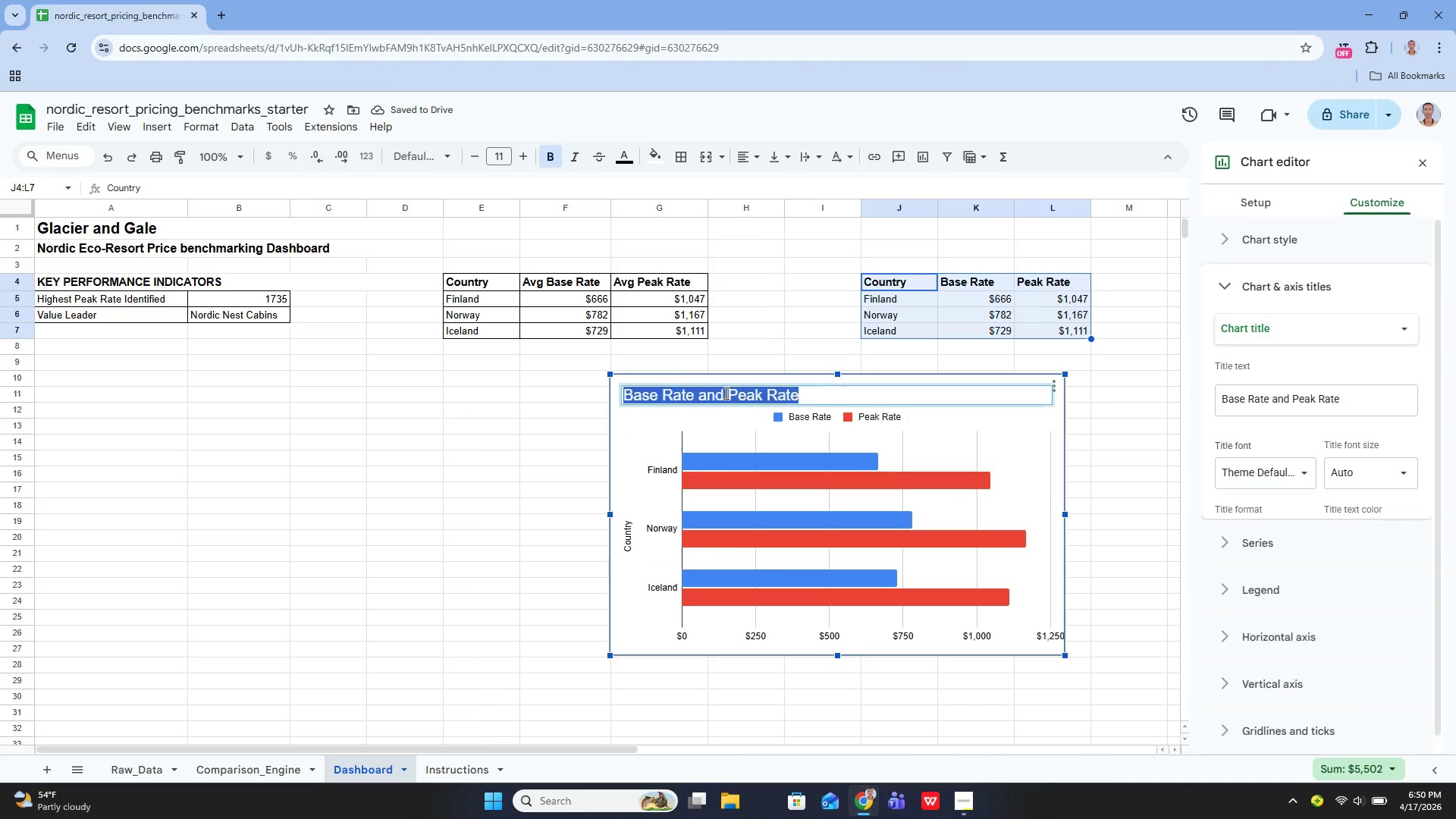 
triple_click([725, 393])
 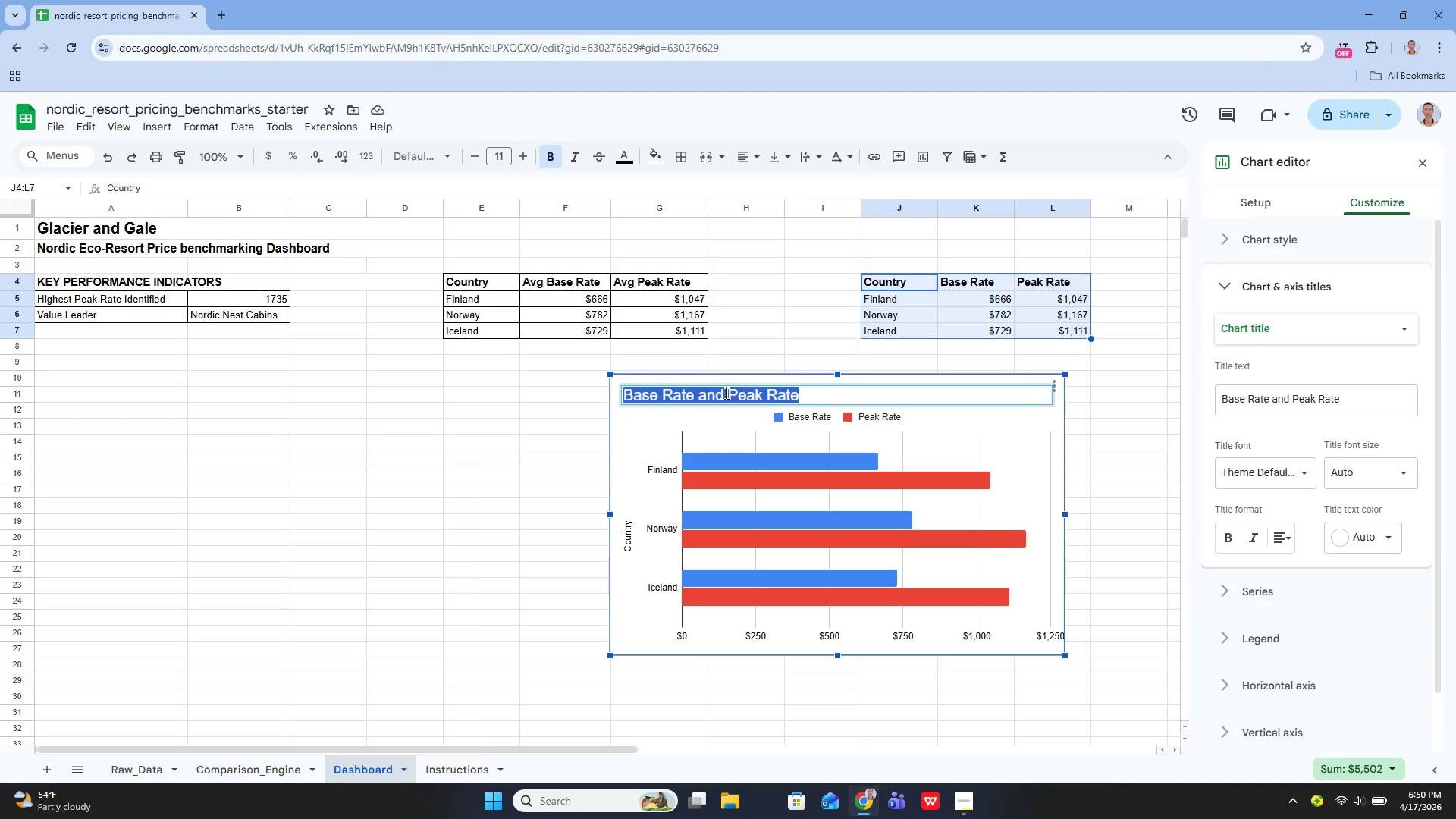 
key(Backspace)
type(Base vs Peak Rates by Country)
 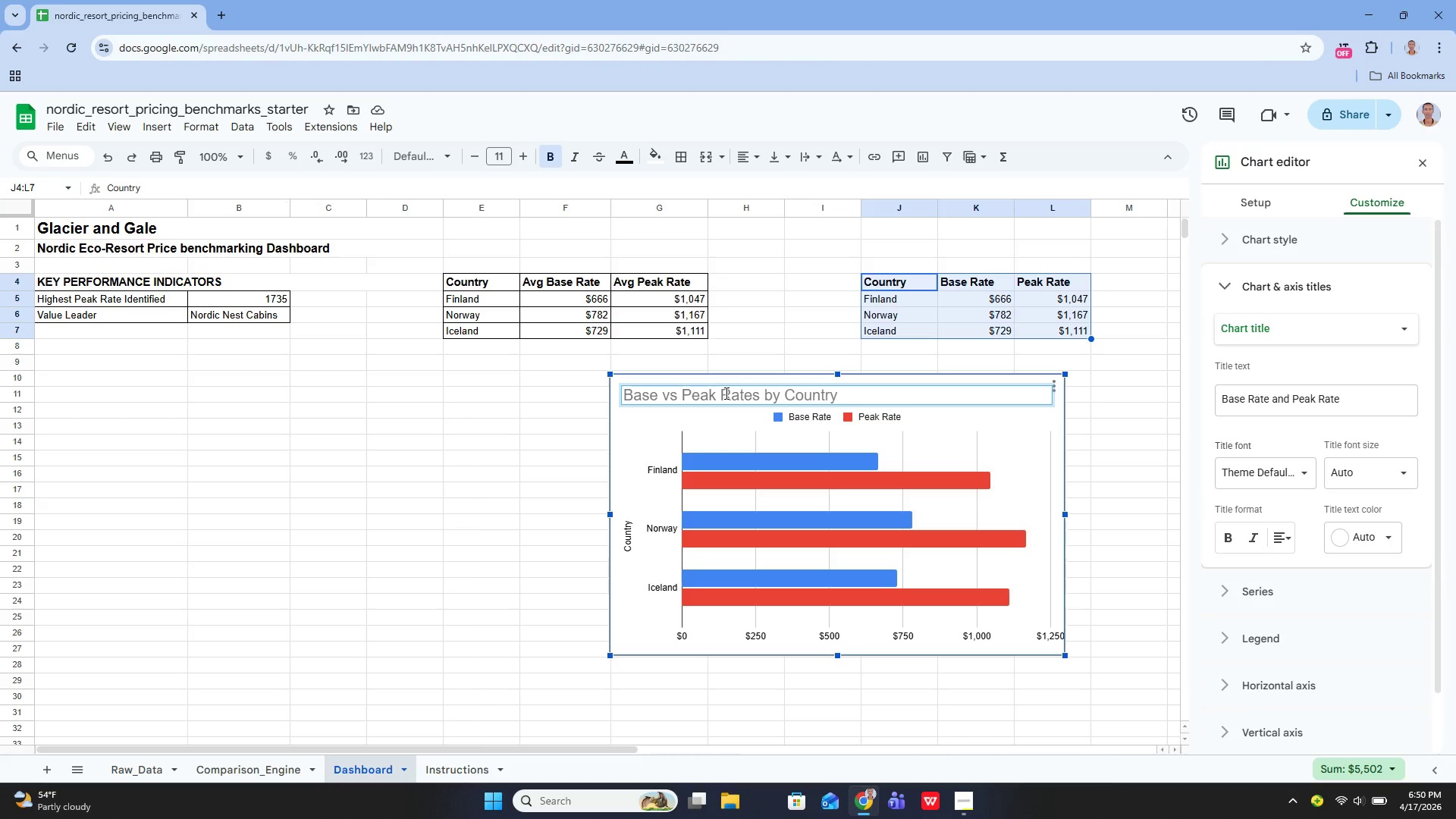 
double_click([725, 393])
 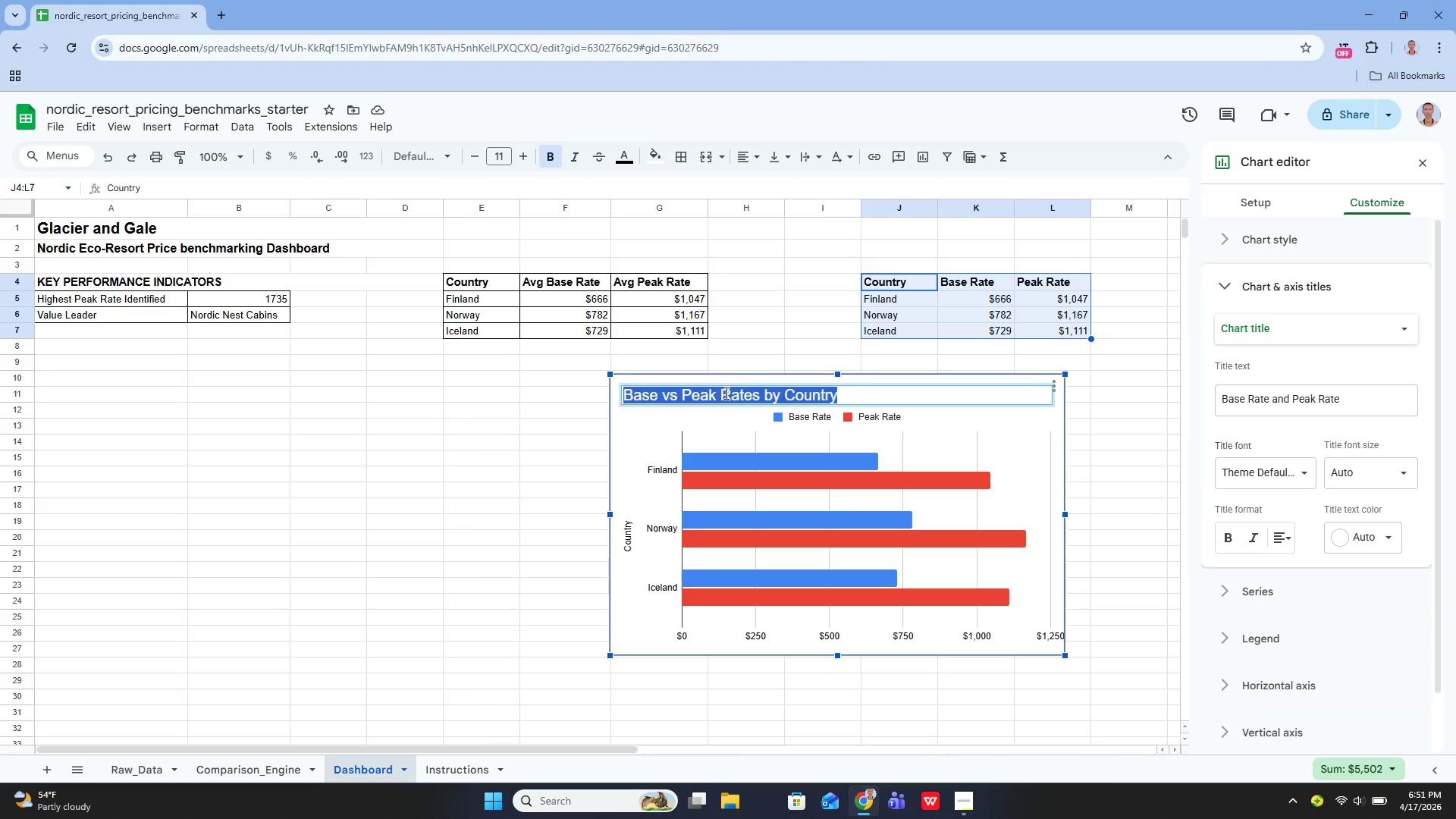 
triple_click([725, 393])
 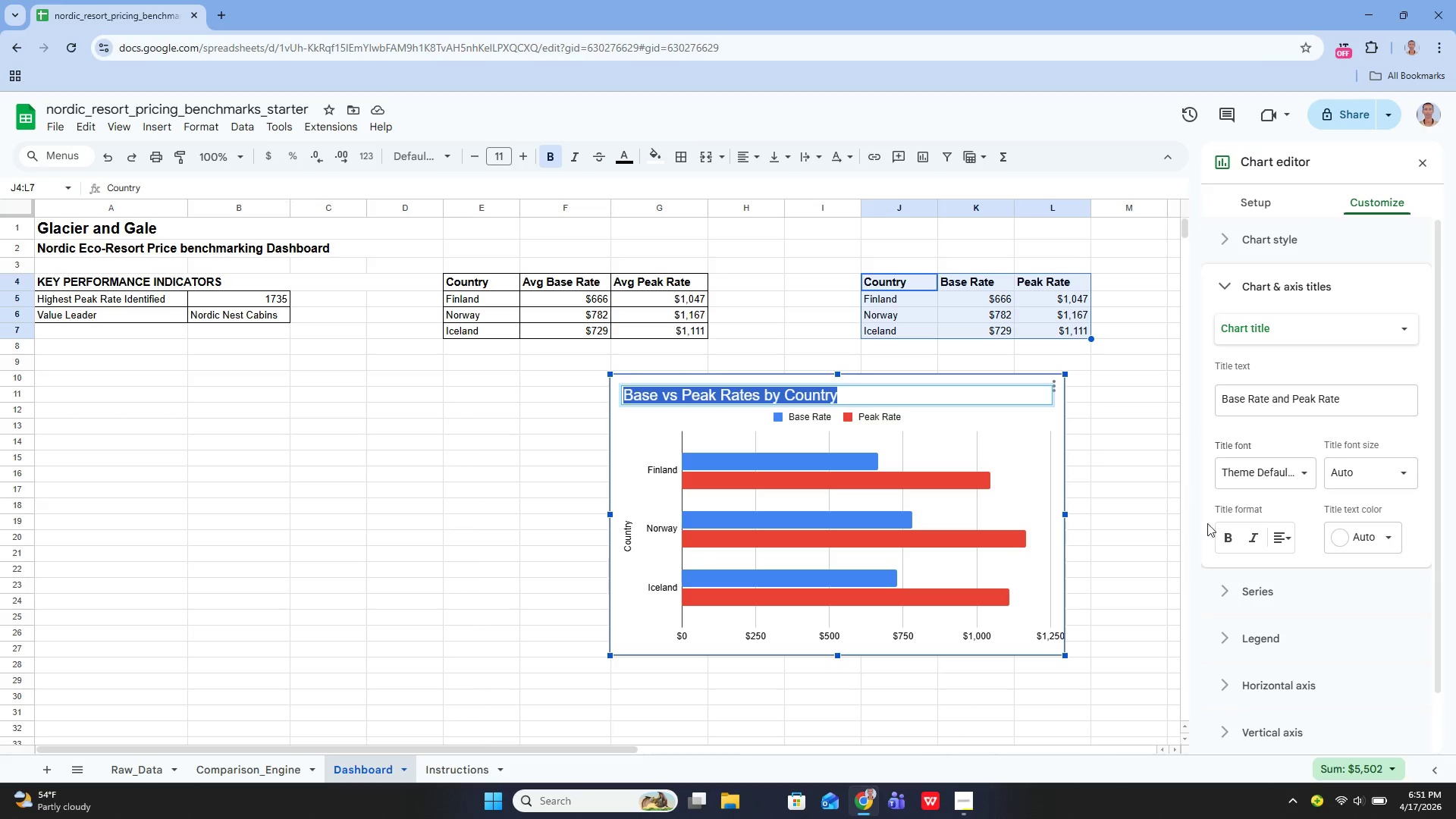 
left_click([1222, 531])
 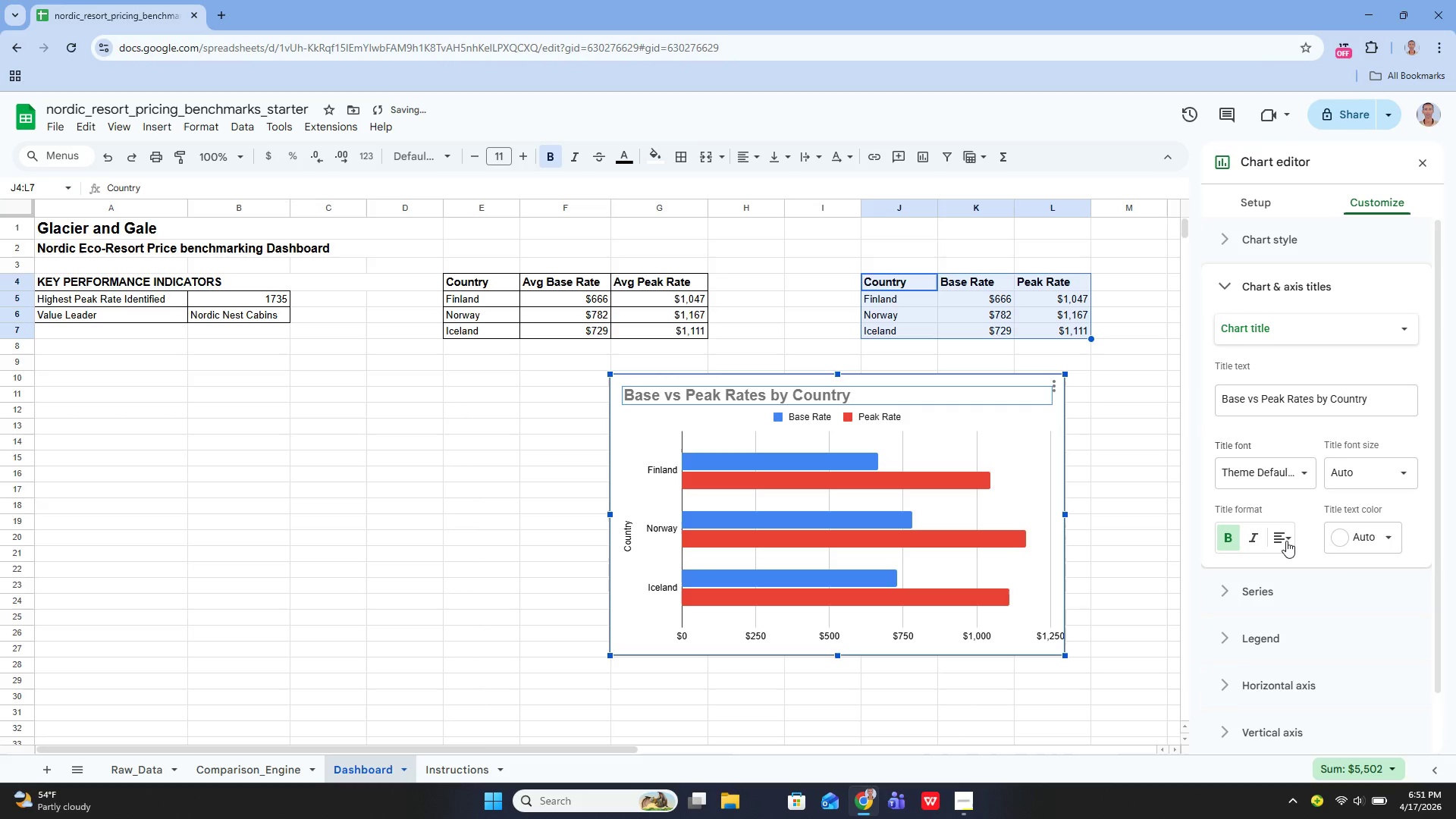 
left_click([1286, 541])
 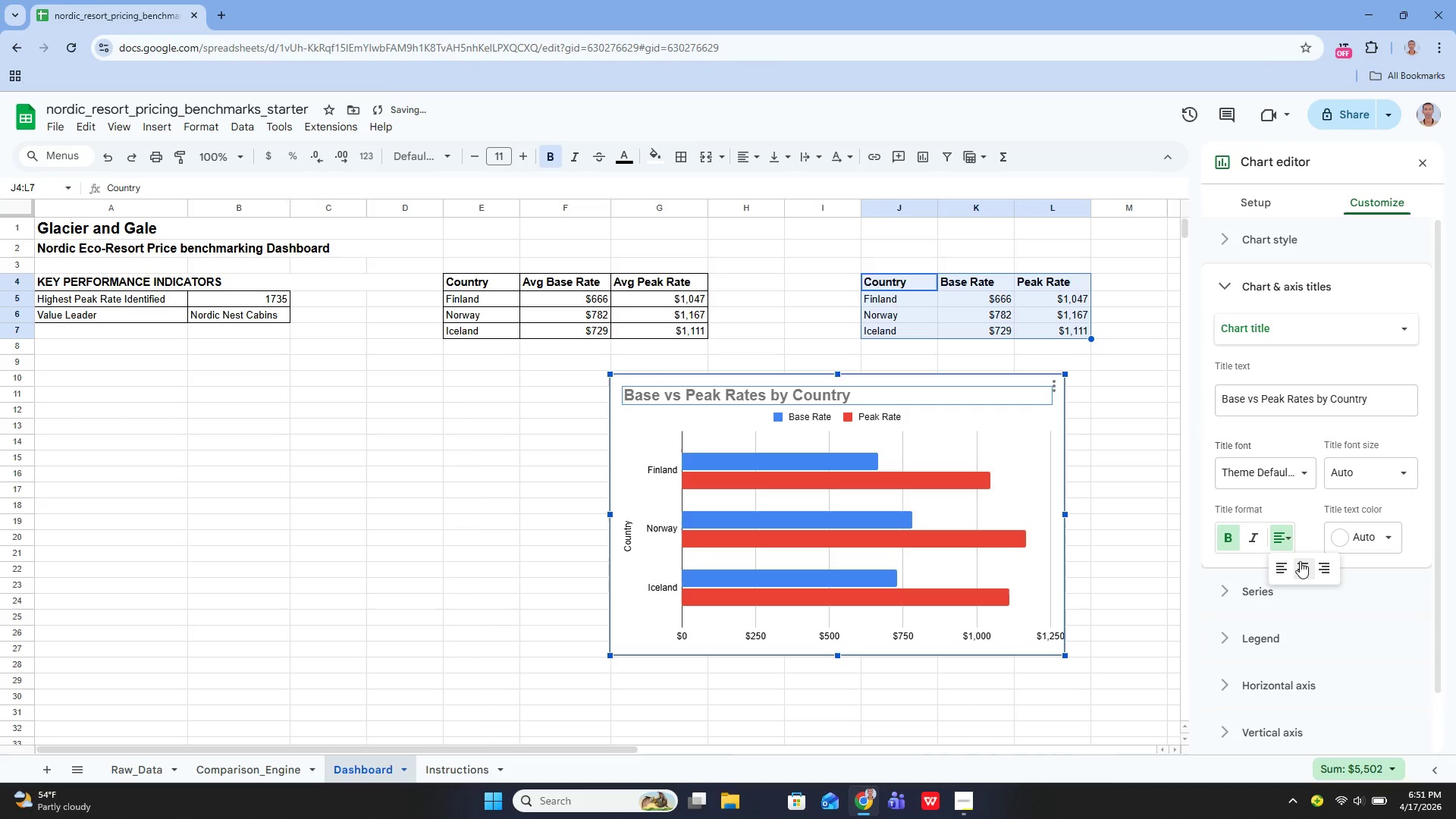 
left_click([1300, 561])
 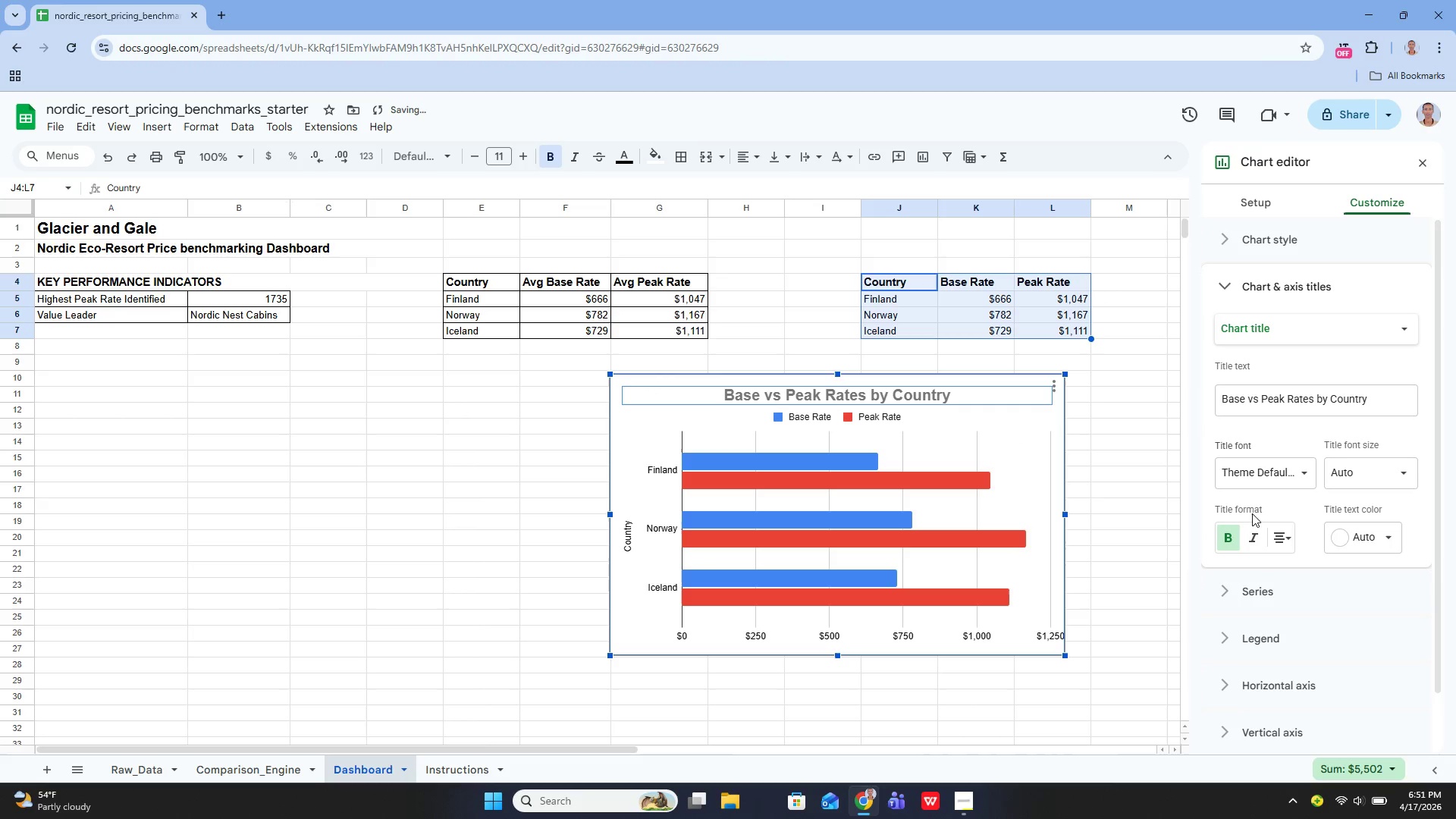 
left_click([1369, 544])
 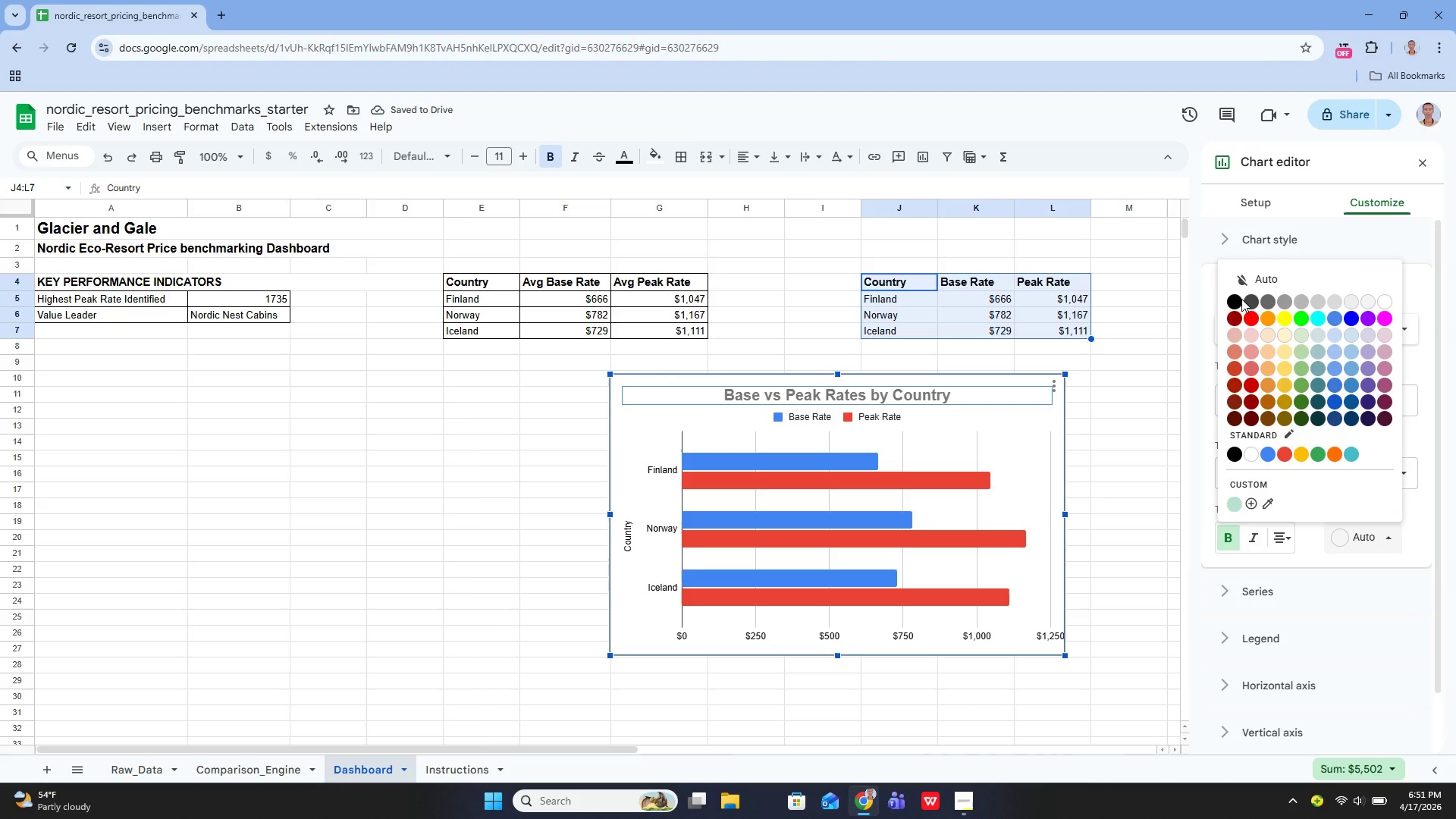 
left_click([1235, 295])
 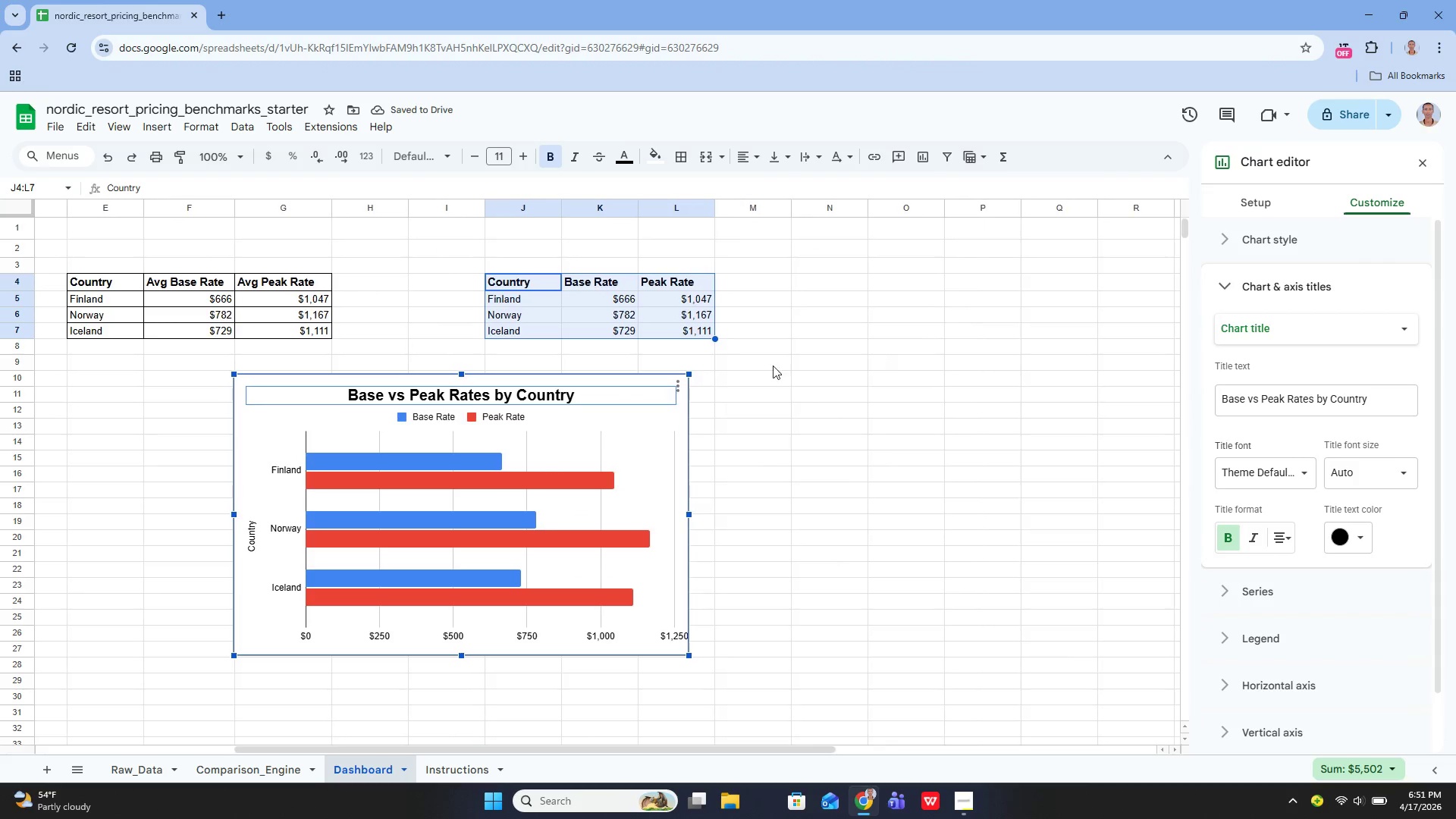 
left_click([652, 411])
 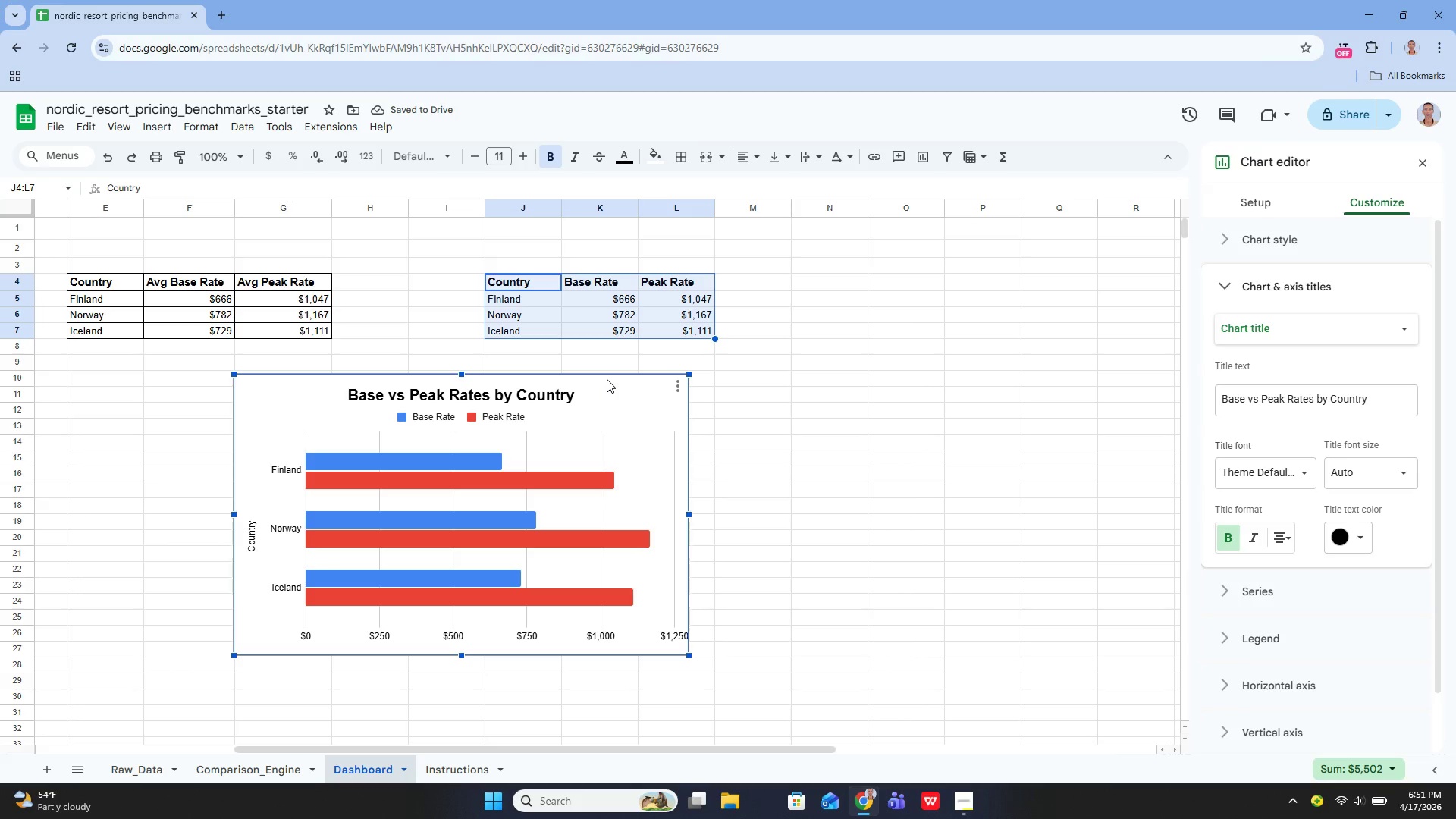 
left_click_drag(start_coordinate=[607, 379], to_coordinate=[857, 356])
 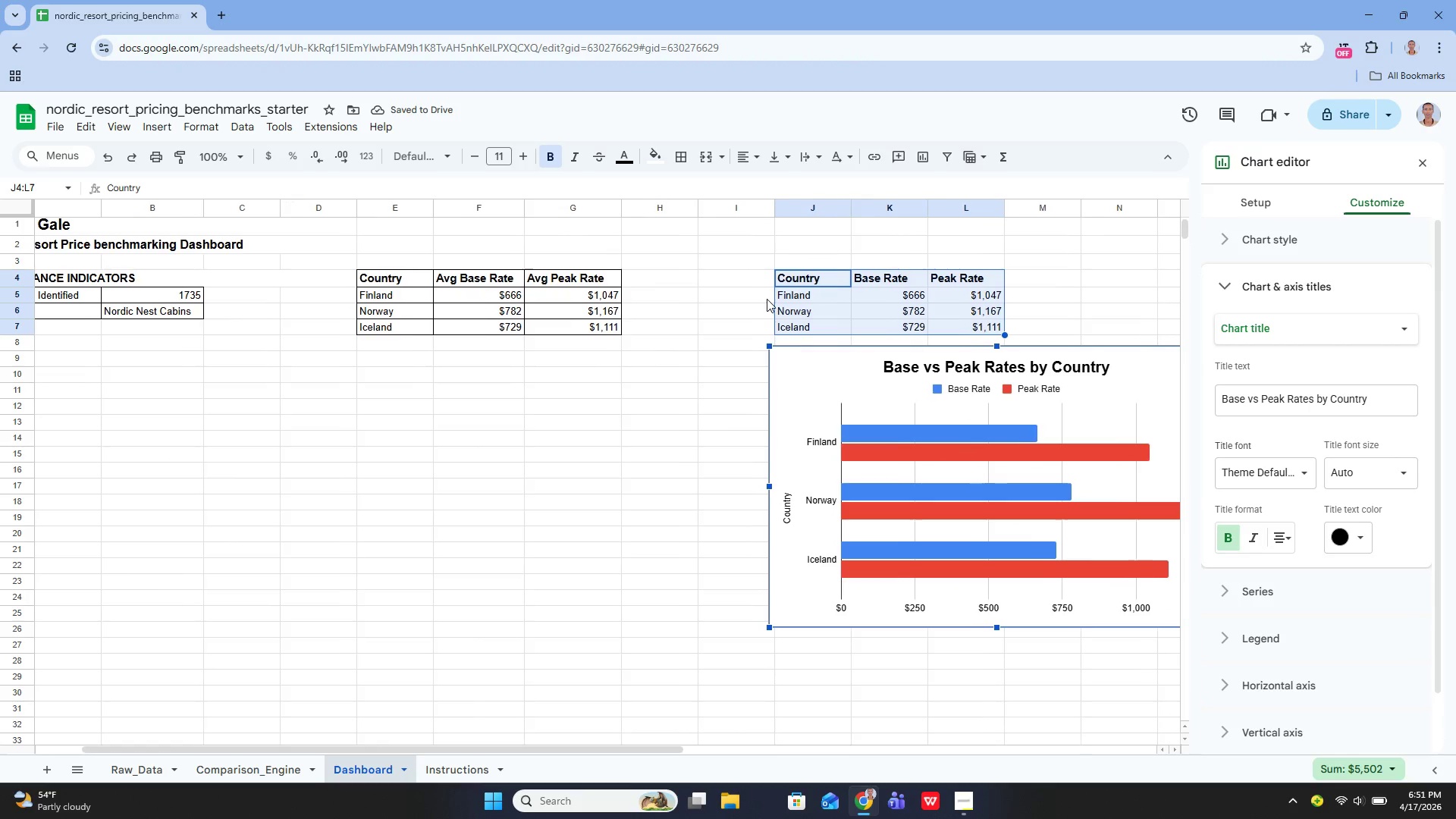 
wait(5.25)
 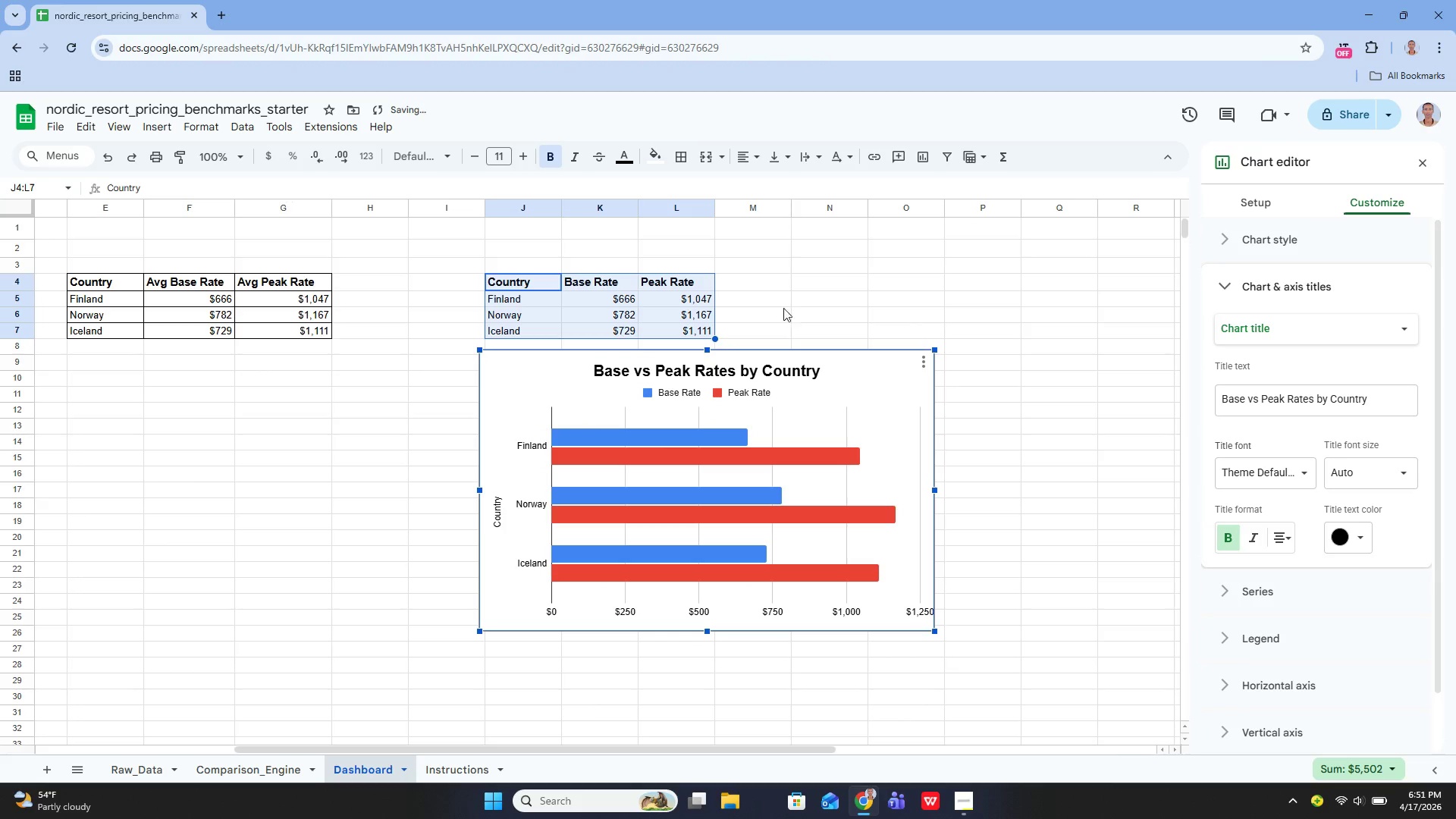 
left_click_drag(start_coordinate=[811, 275], to_coordinate=[981, 325])
 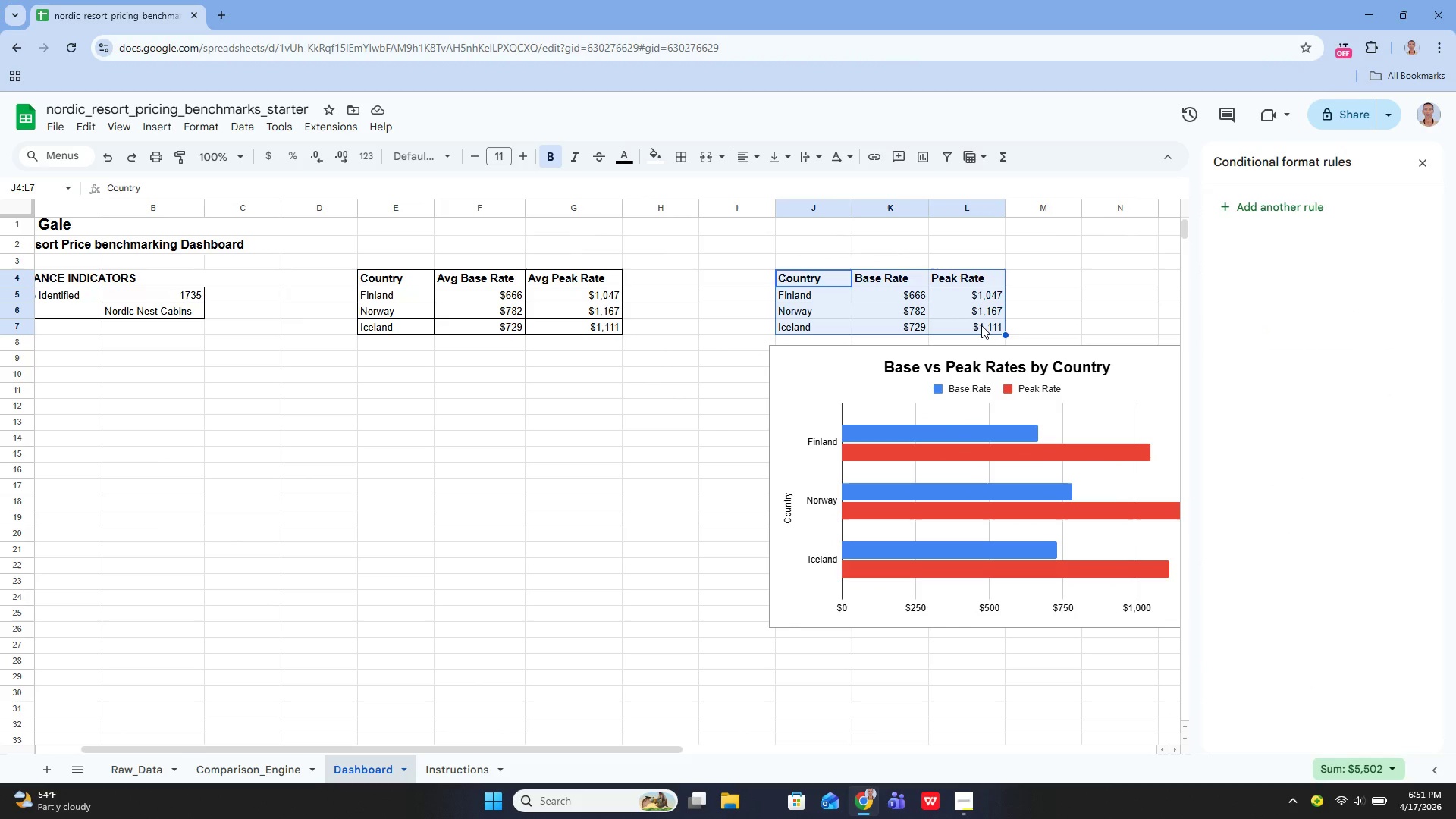 
key(Control+X)
 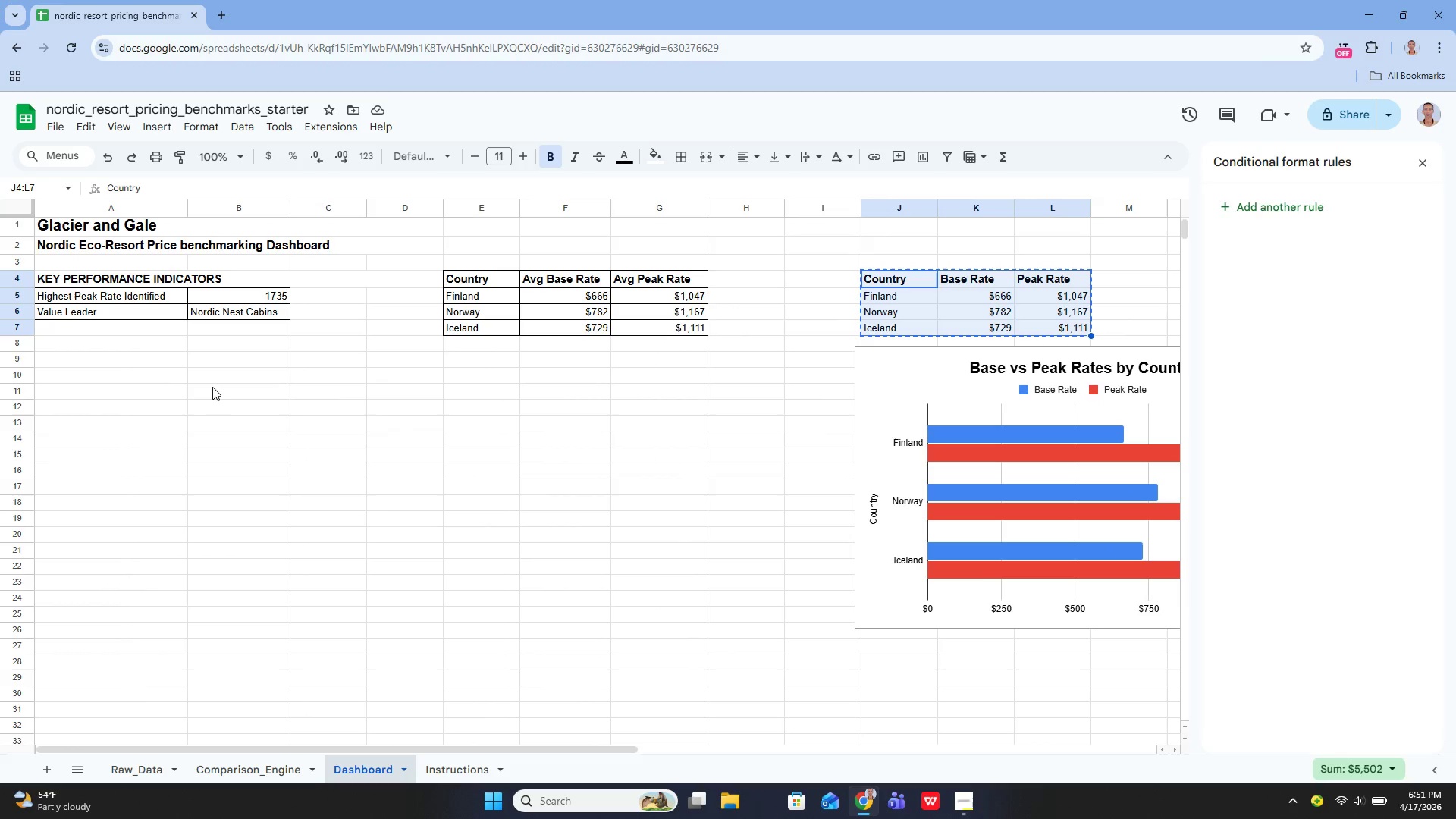 
left_click([119, 378])
 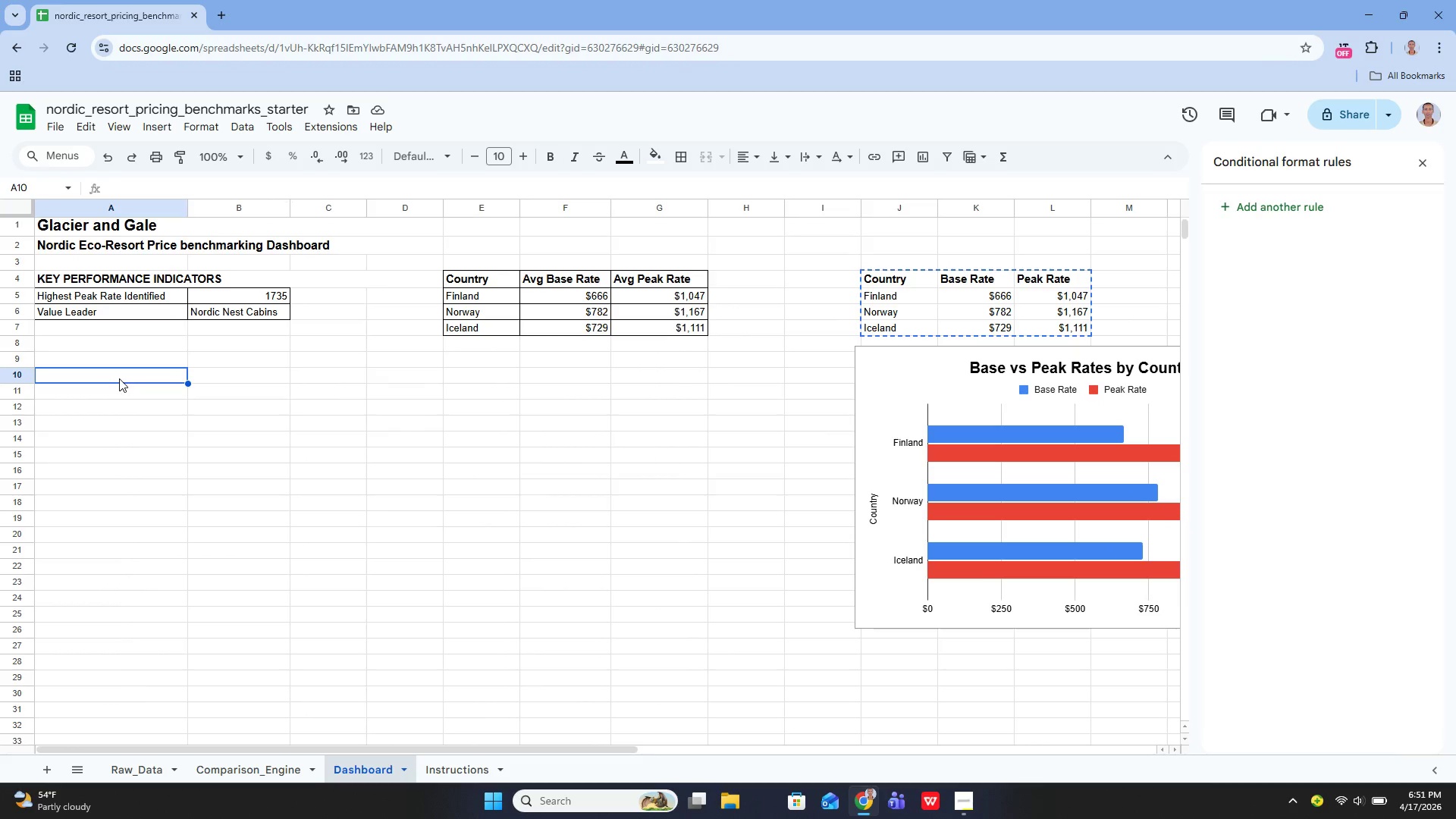 
key(Control+V)
 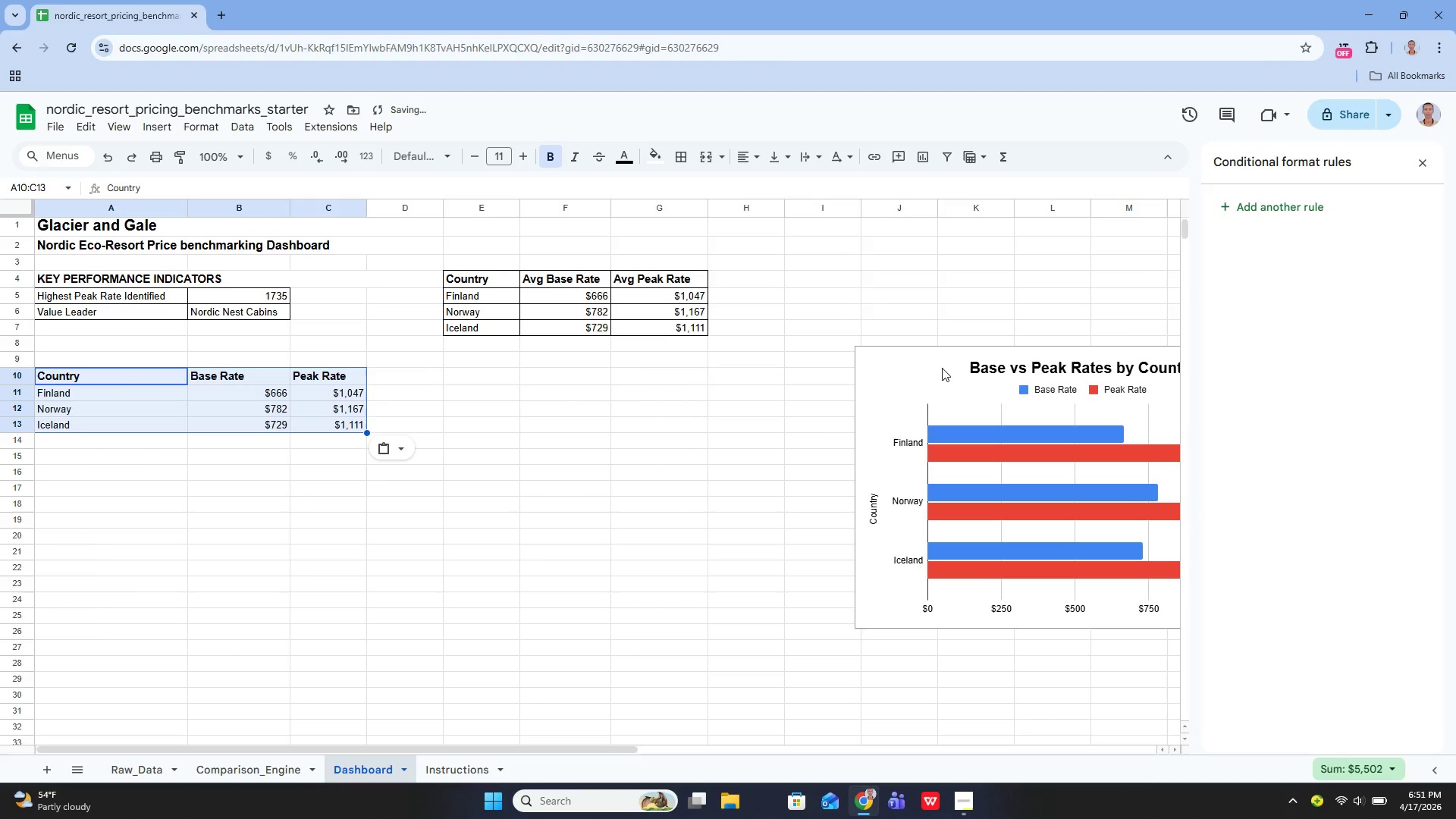 
left_click_drag(start_coordinate=[920, 358], to_coordinate=[930, 363])
 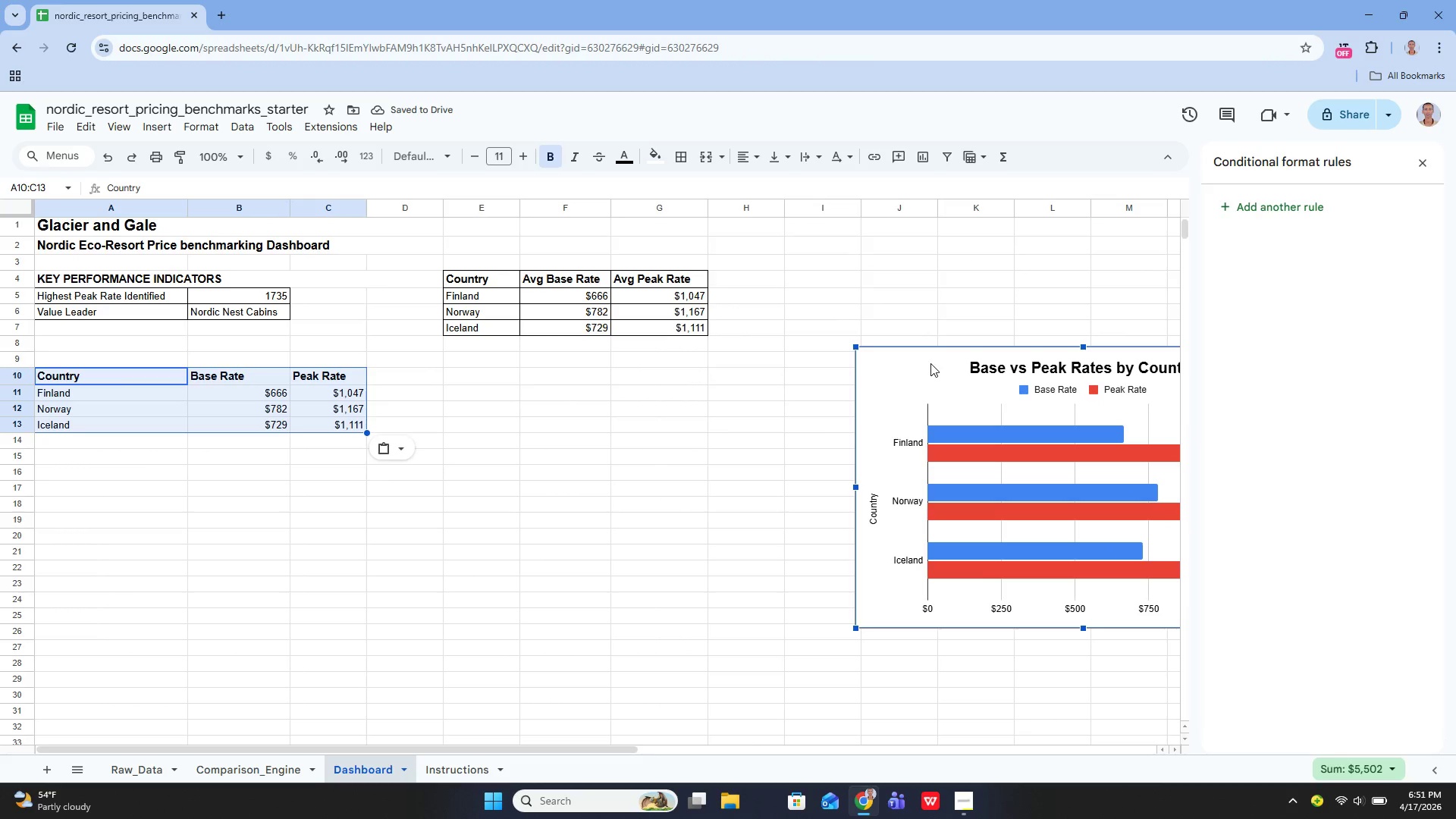 
left_click([930, 363])
 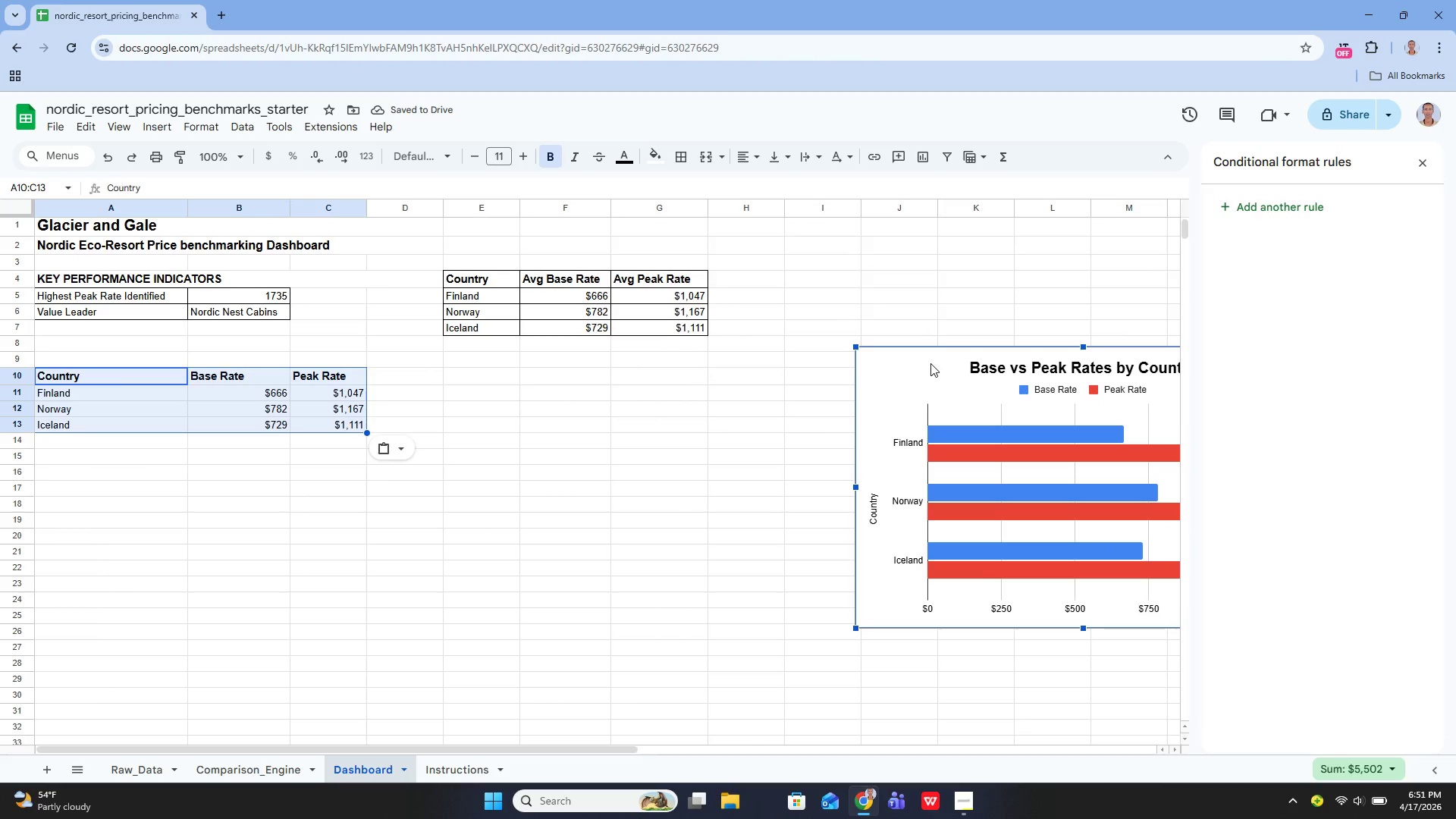 
left_click_drag(start_coordinate=[930, 363], to_coordinate=[456, 461])
 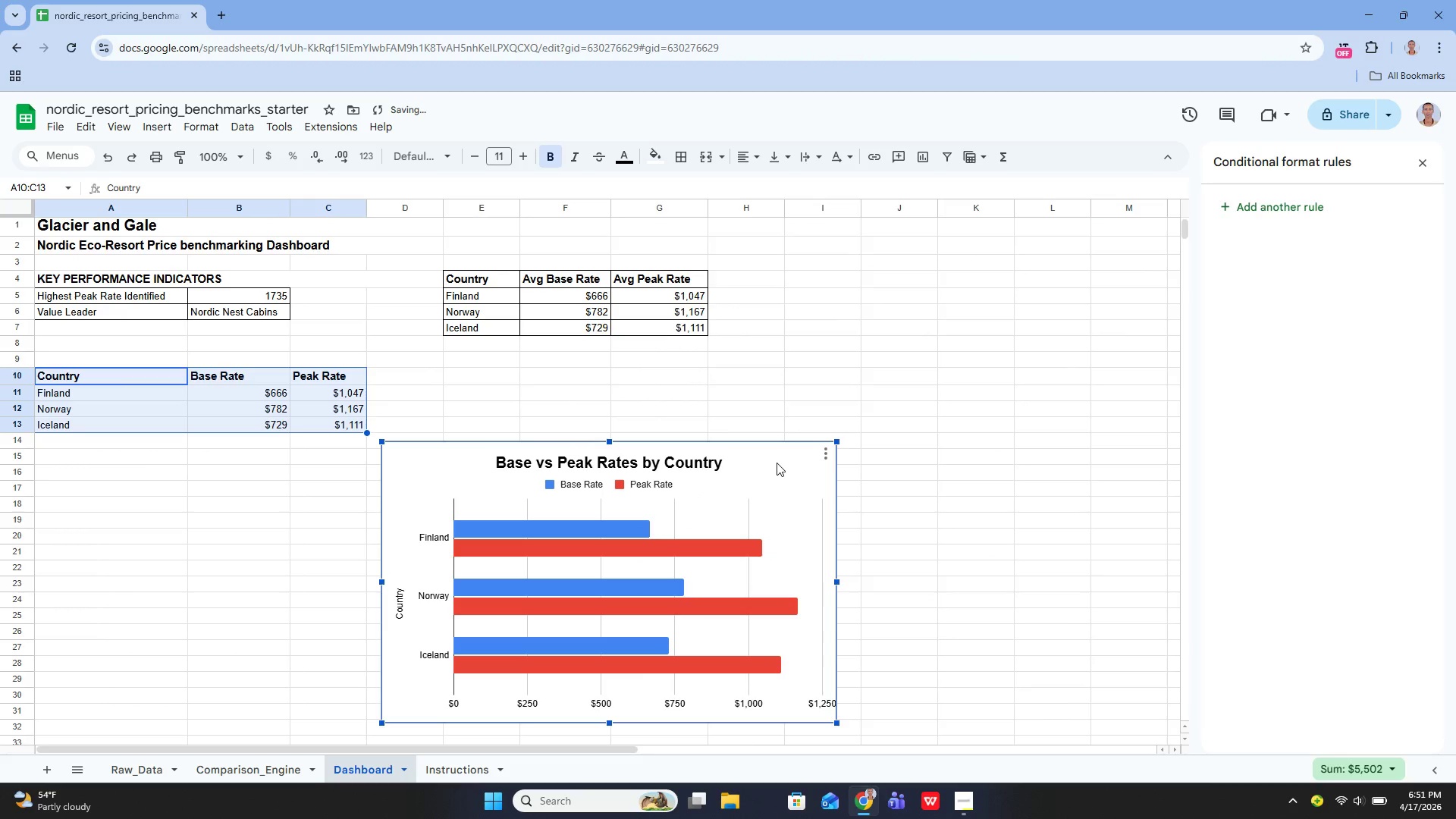 
left_click_drag(start_coordinate=[777, 463], to_coordinate=[1145, 435])
 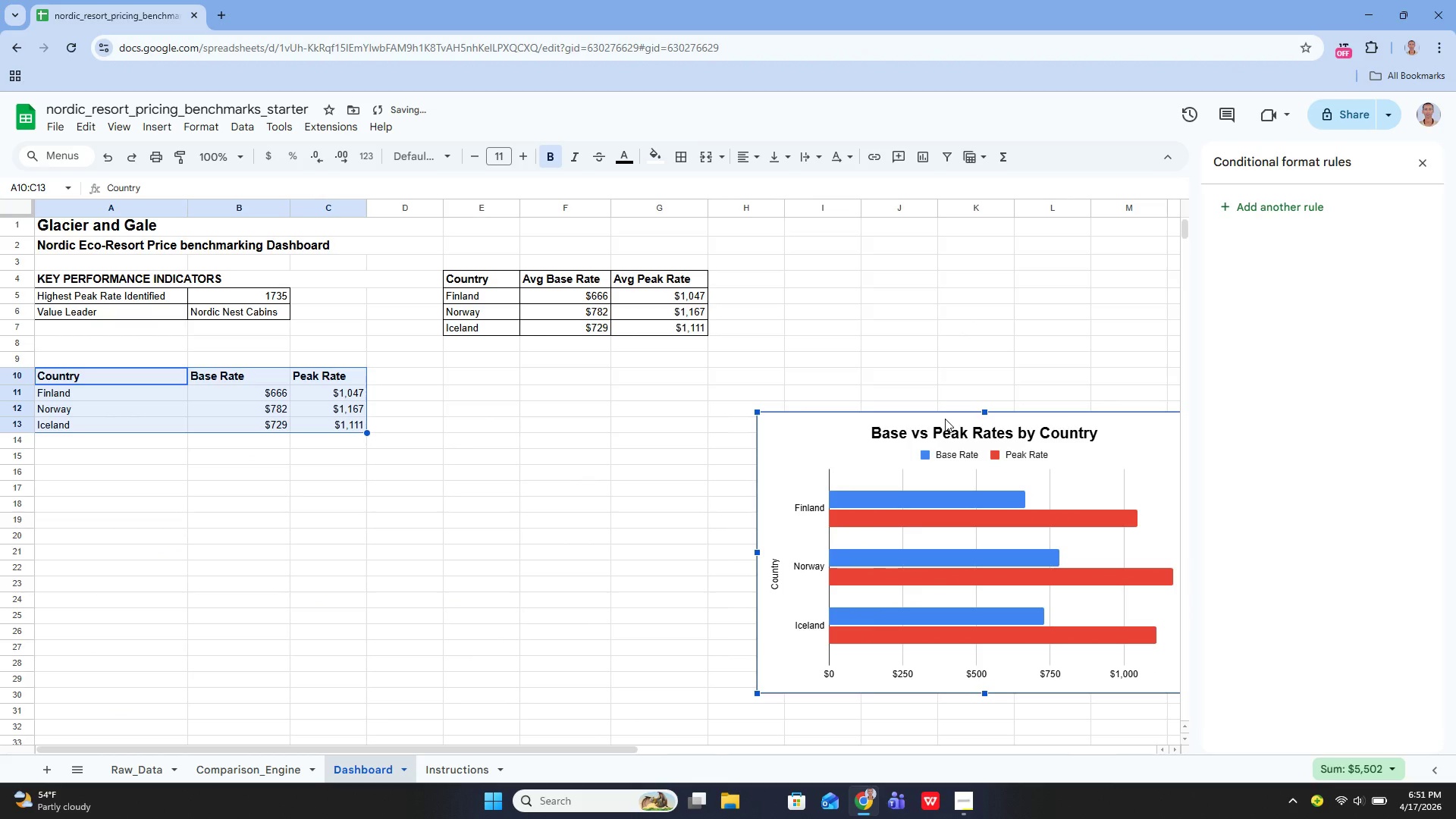 
key(Control+Z)
 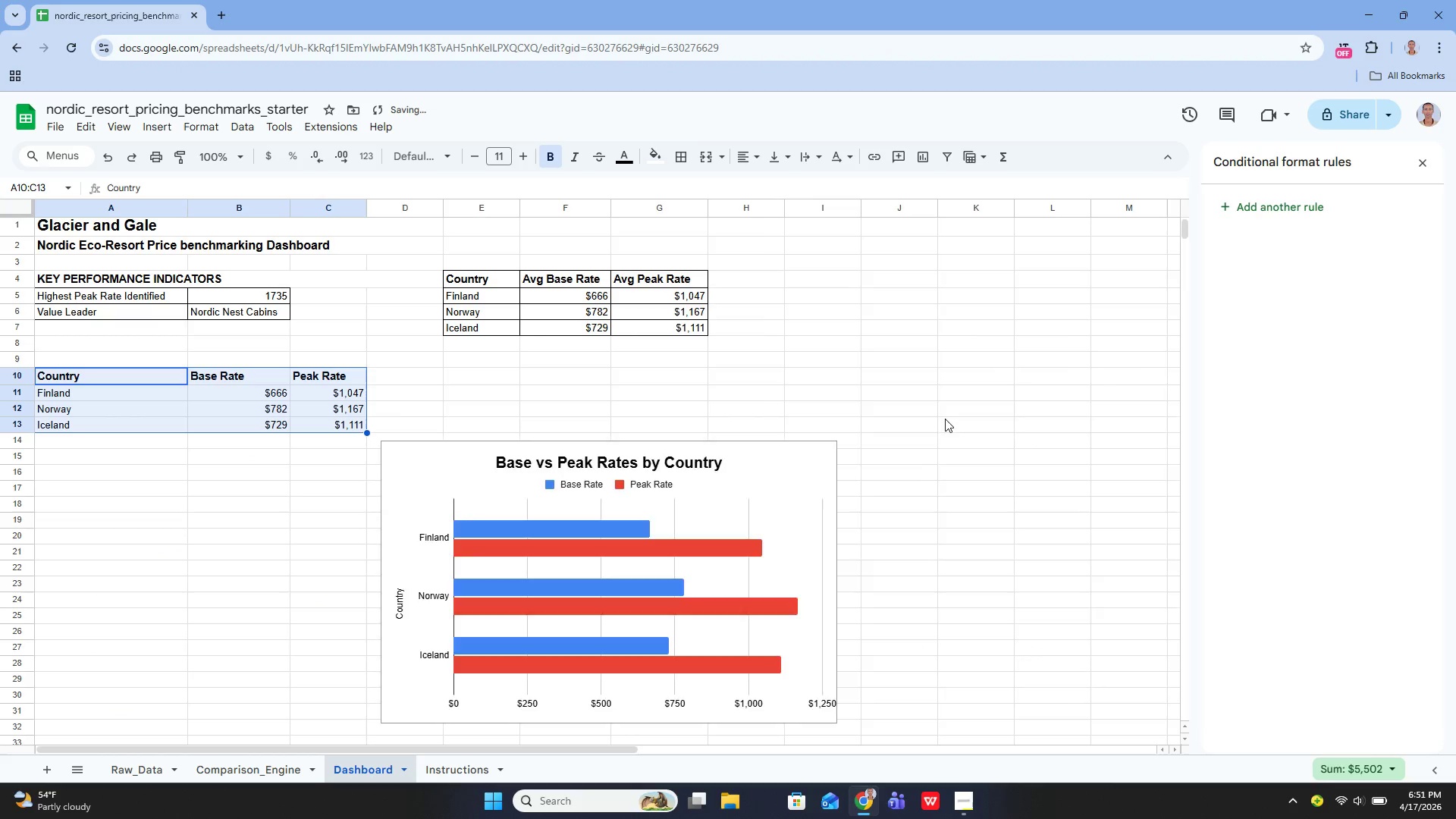 
key(Control+Z)
 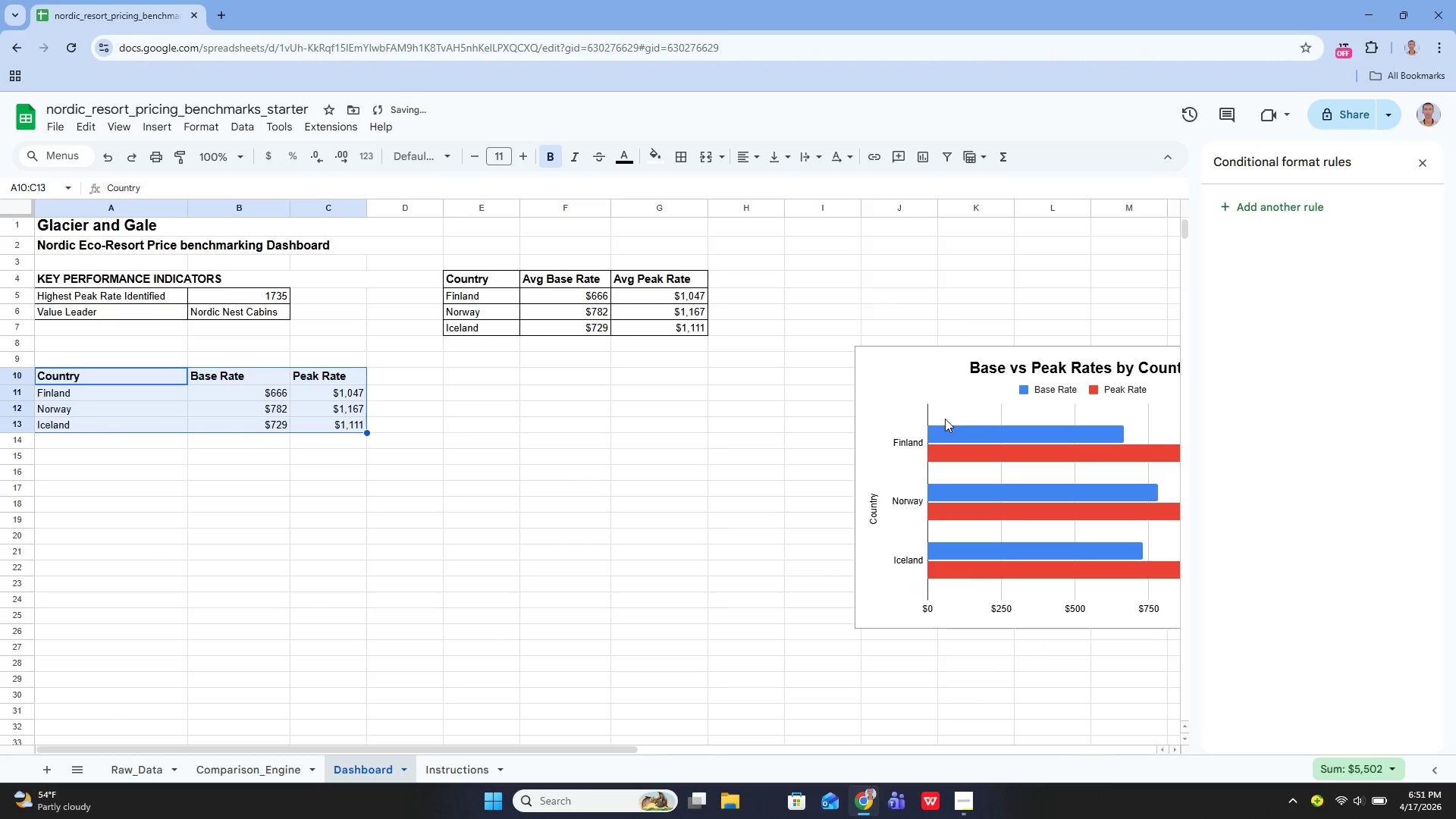 
key(Control+Z)
 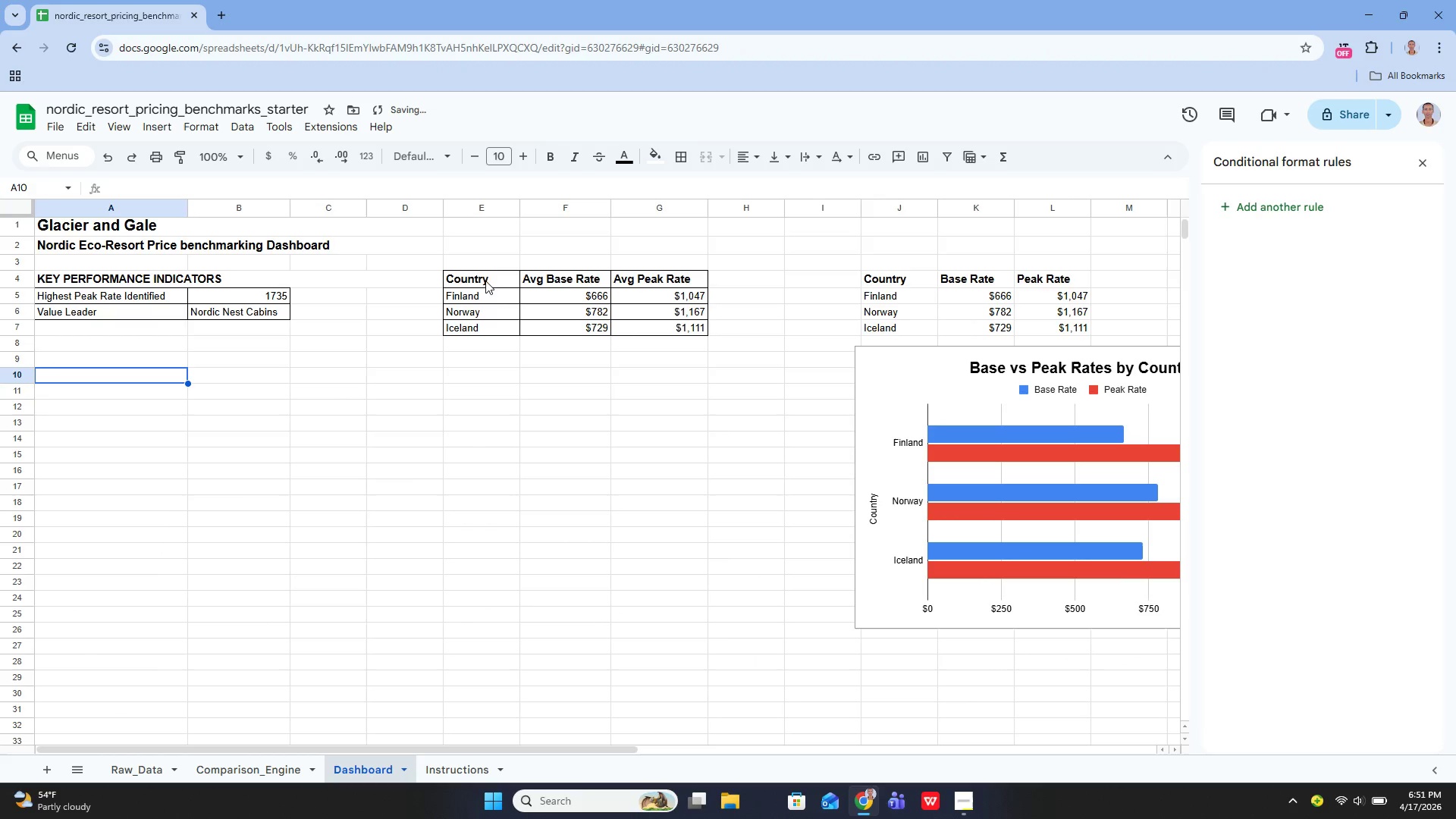 
left_click_drag(start_coordinate=[484, 276], to_coordinate=[672, 328])
 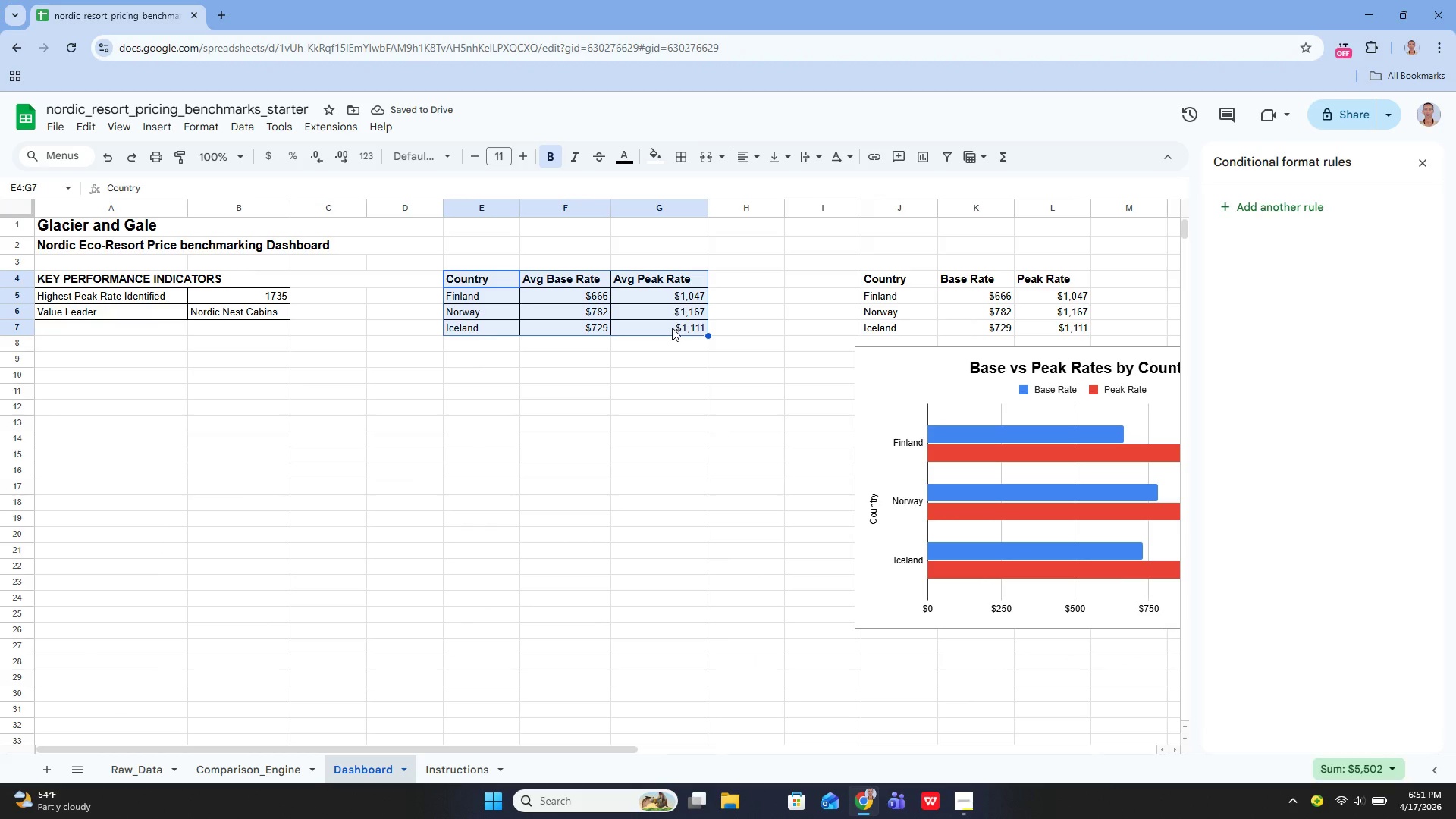 
key(Control+X)
 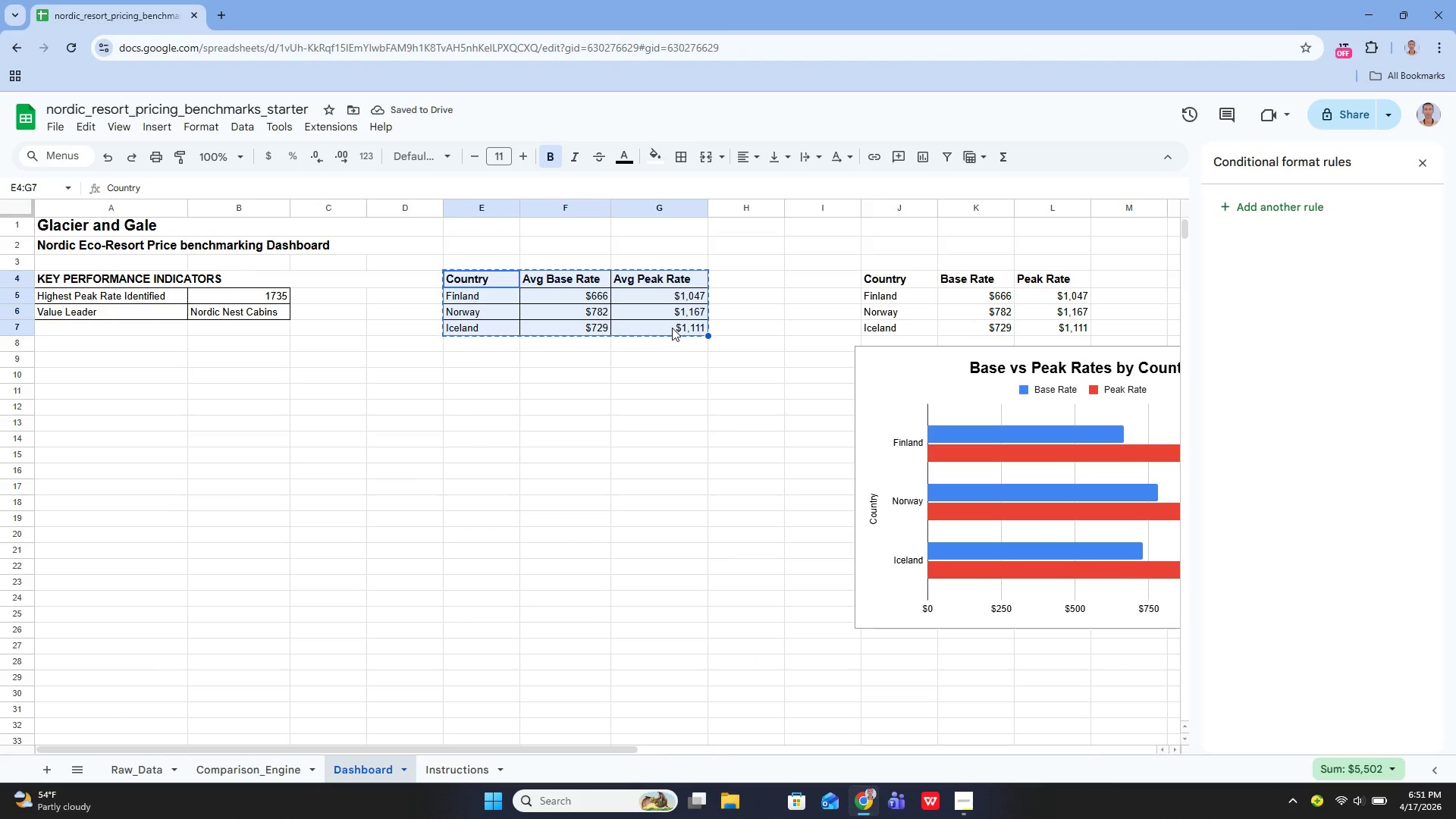 
key(Control+X)
 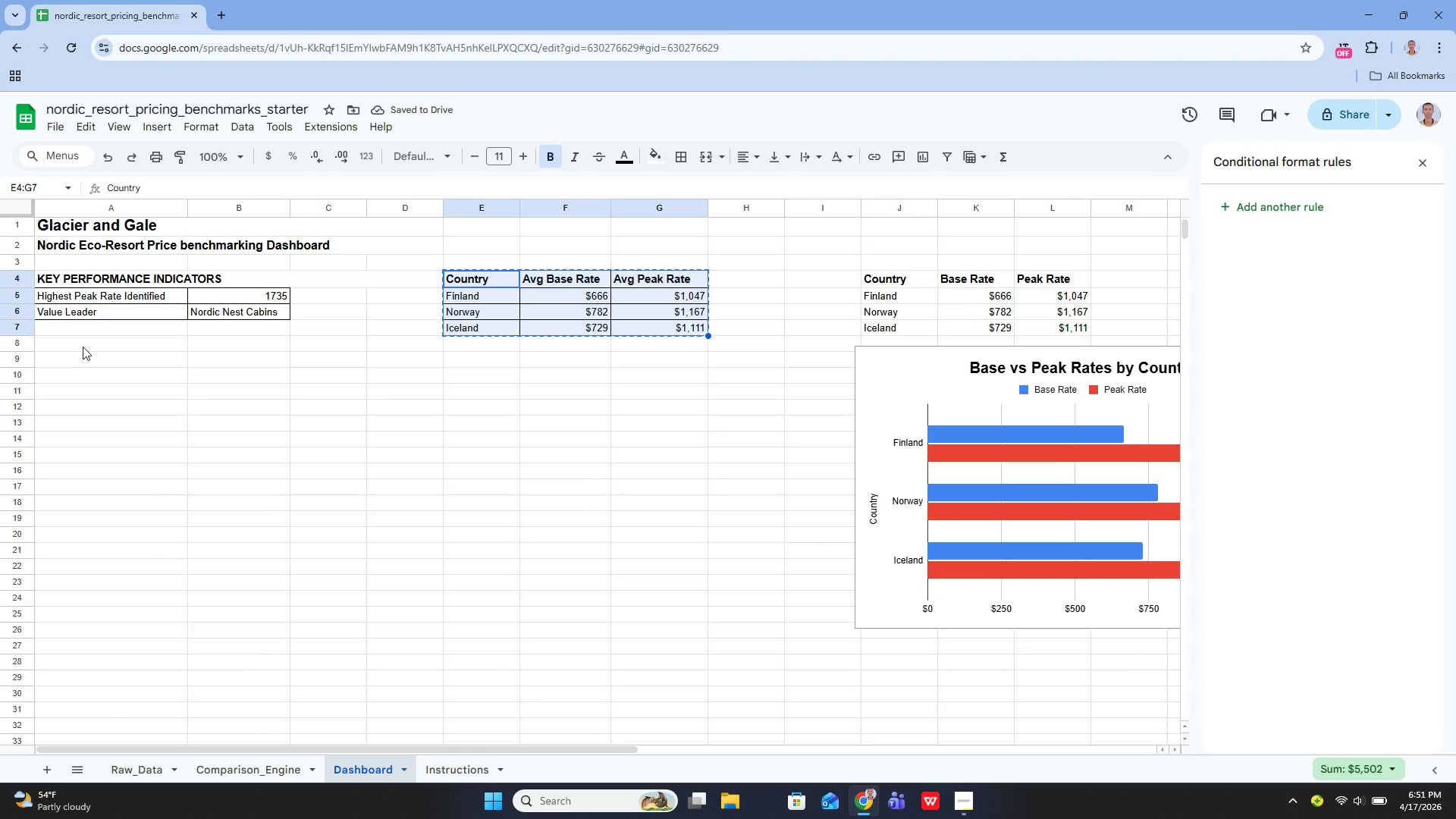 
left_click([78, 344])
 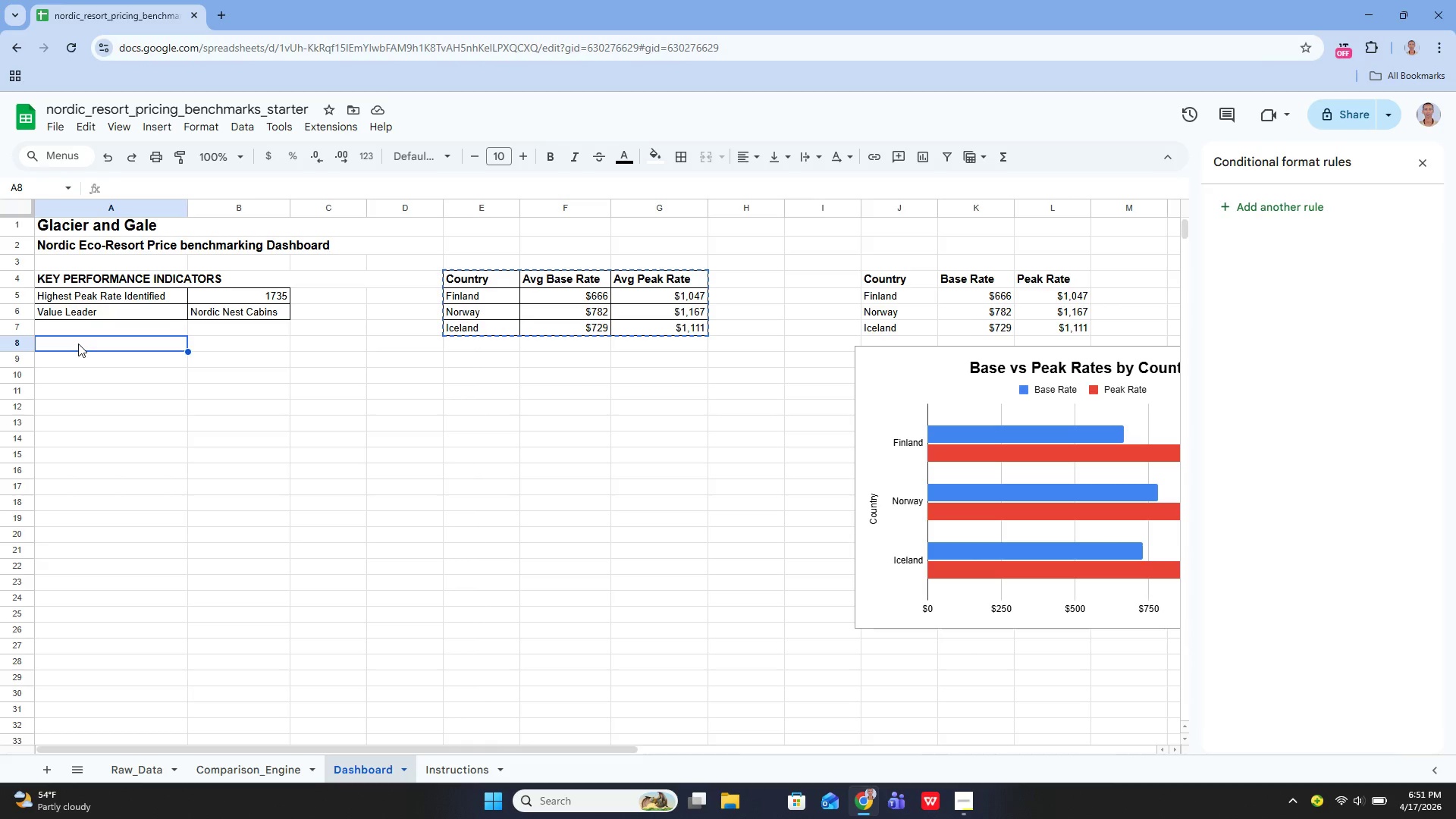 
key(Control+V)
 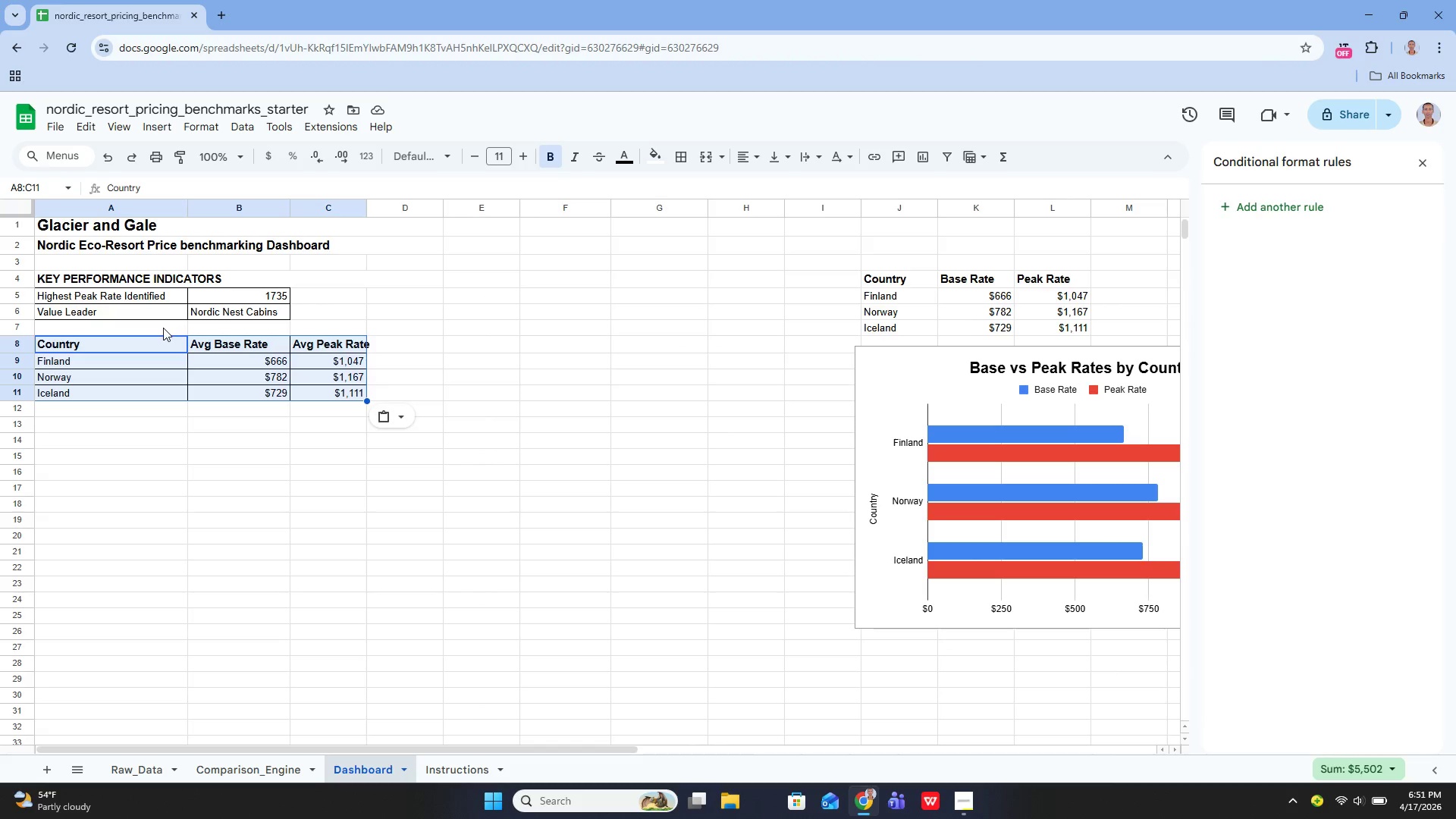 
wait(7.28)
 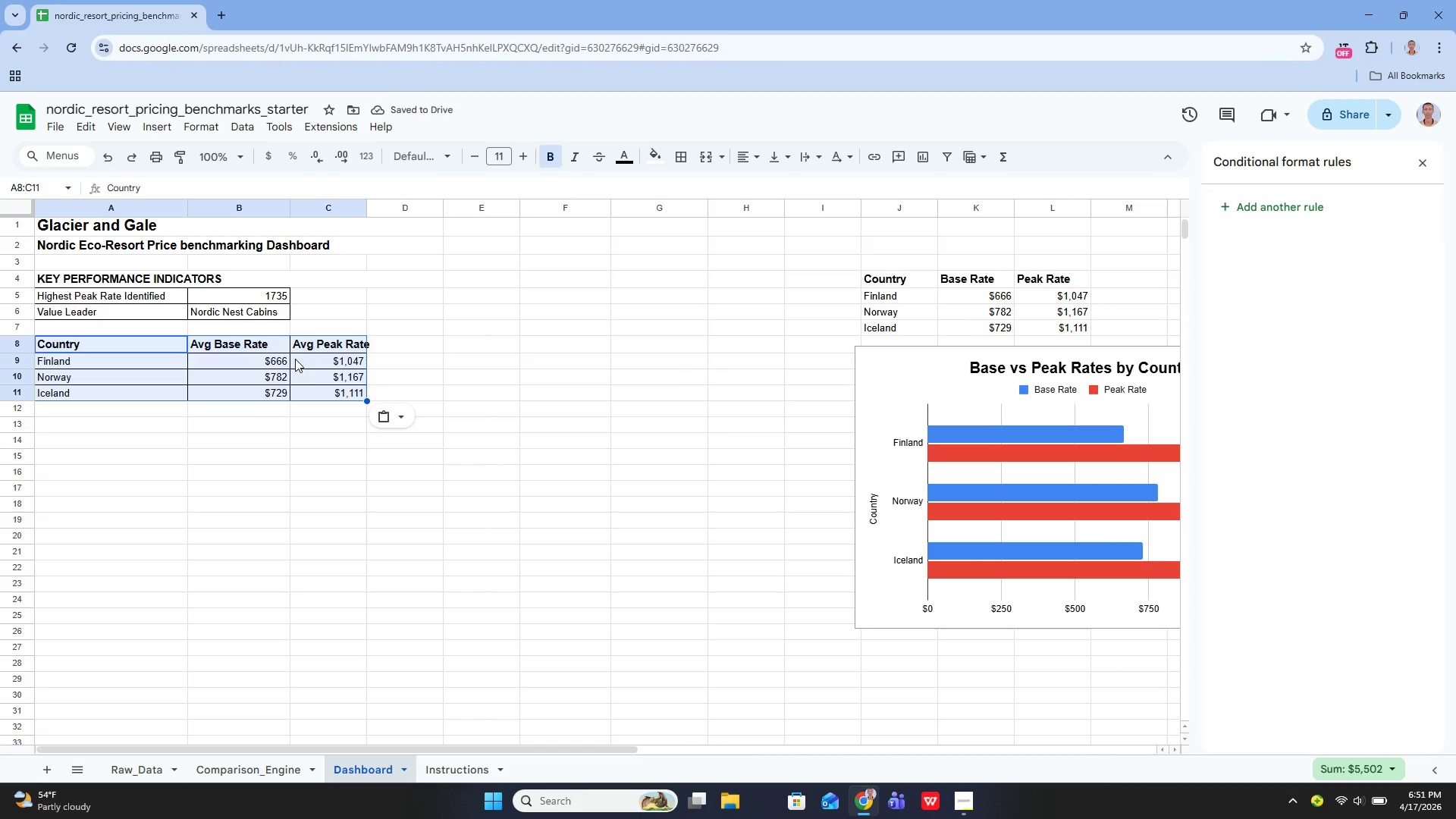 
double_click([157, 279])
 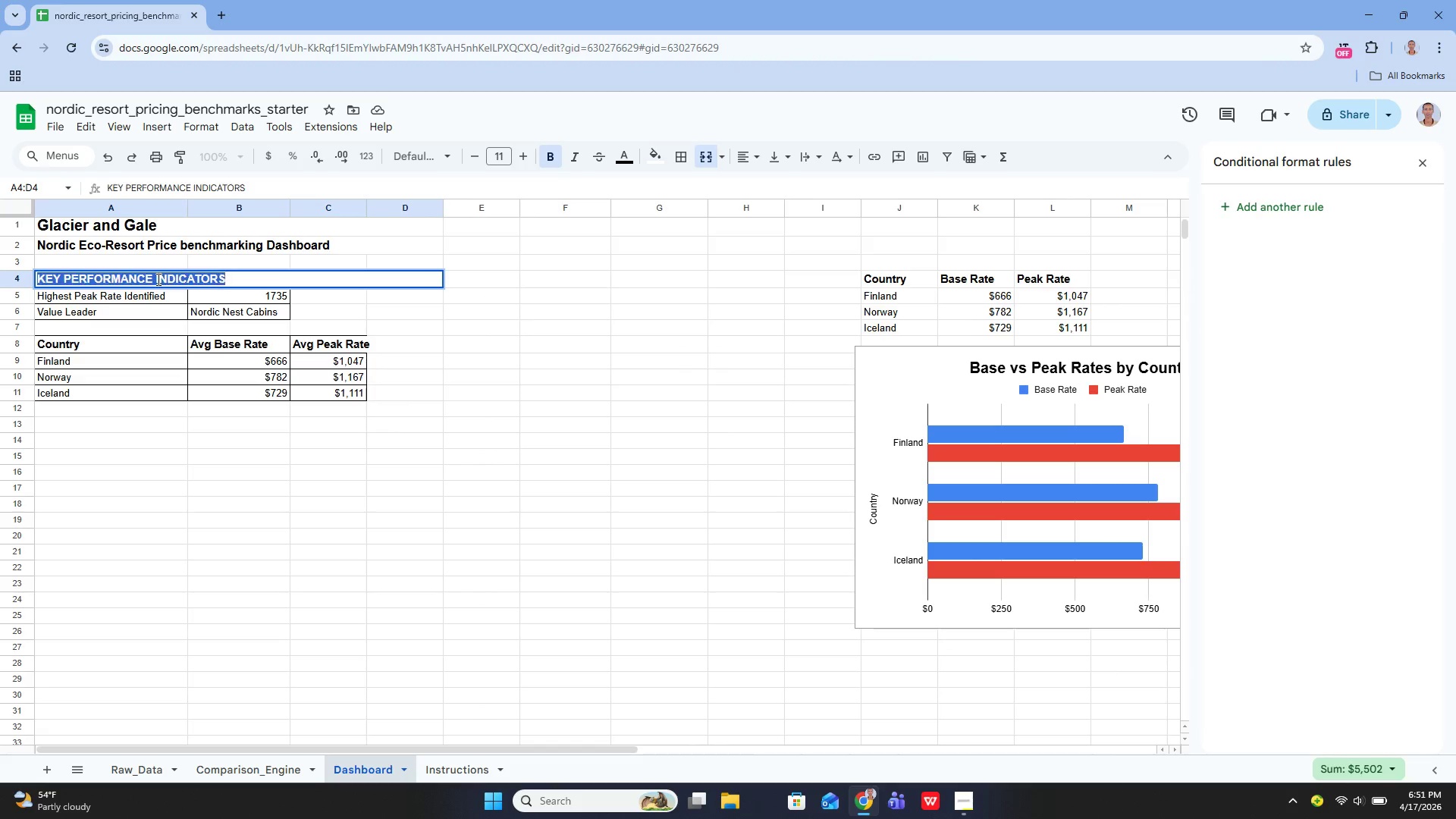 
triple_click([157, 279])
 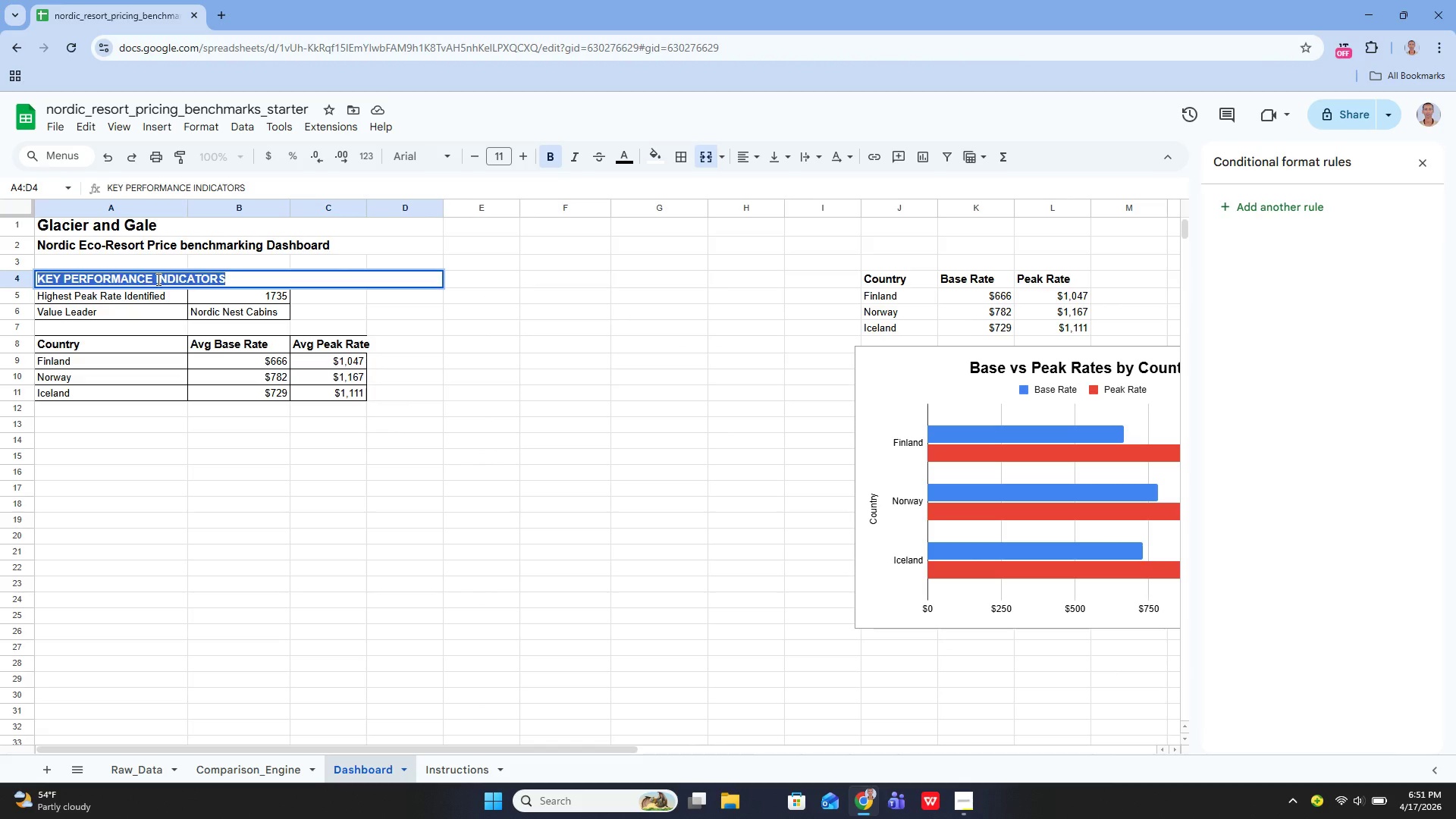 
hold_key(key=ControlLeft, duration=1.16)
 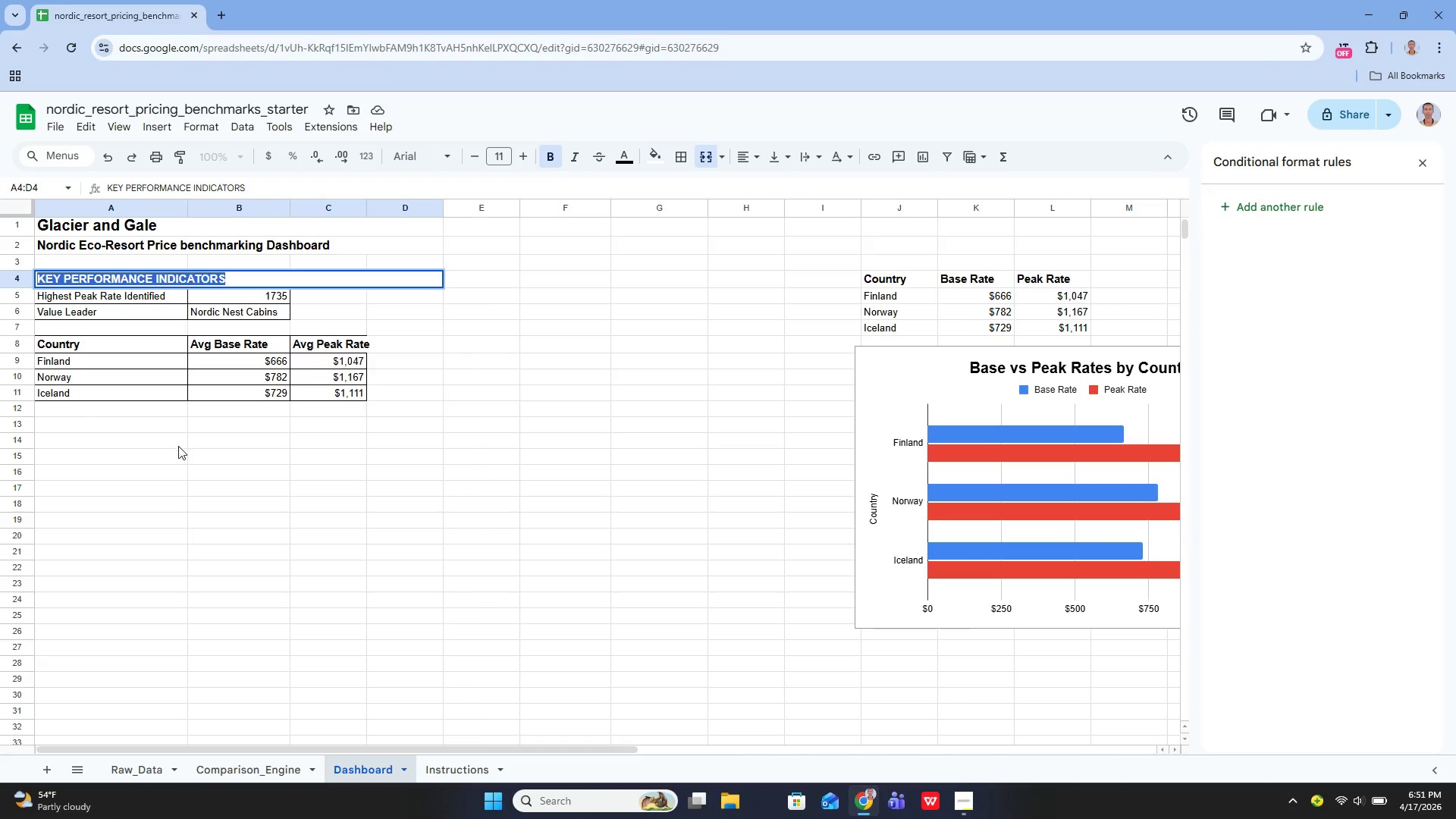 
left_click([178, 446])
 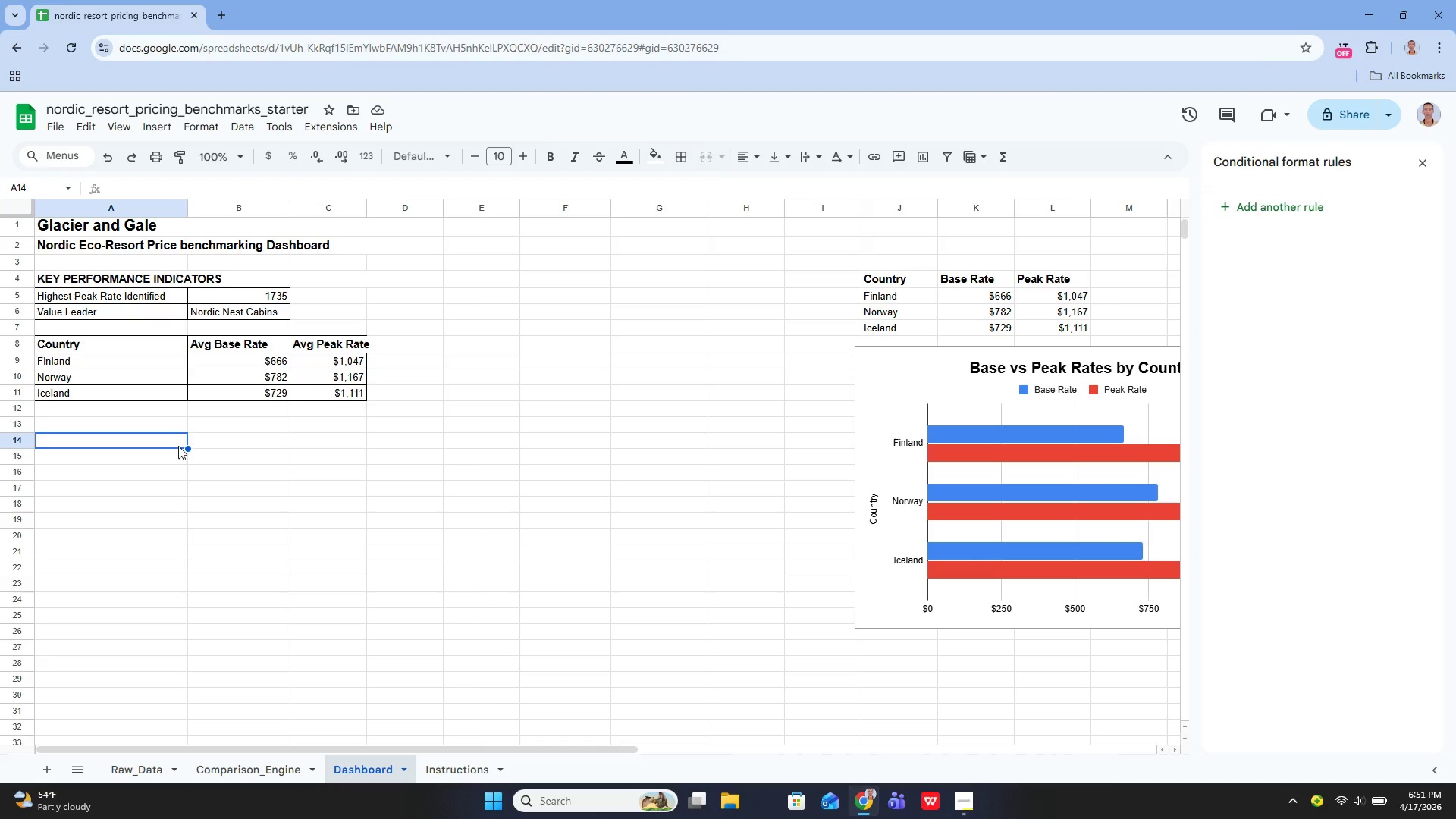 
key(Control+Z)
 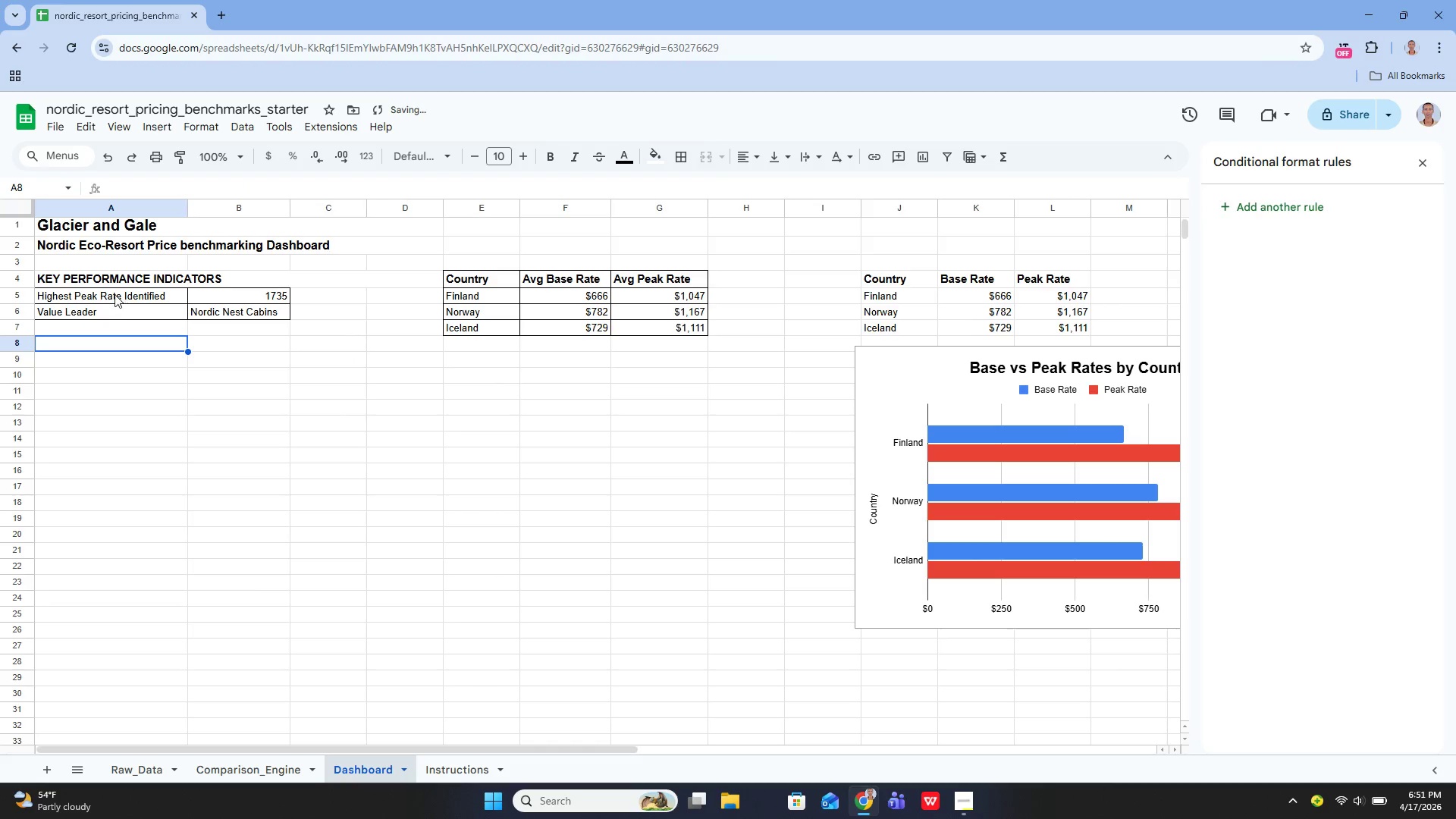 
left_click_drag(start_coordinate=[114, 294], to_coordinate=[237, 315])
 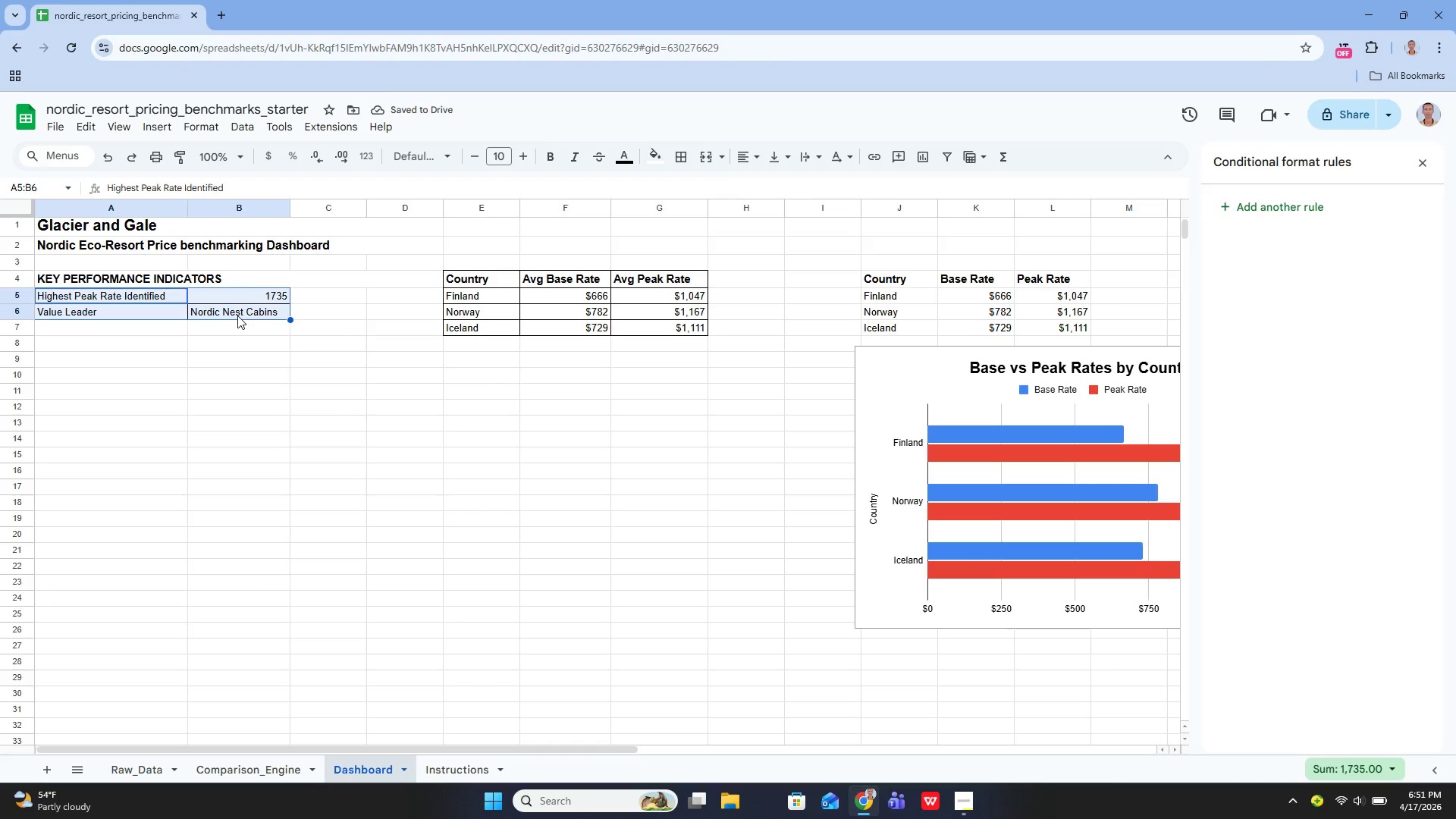 
key(Control+X)
 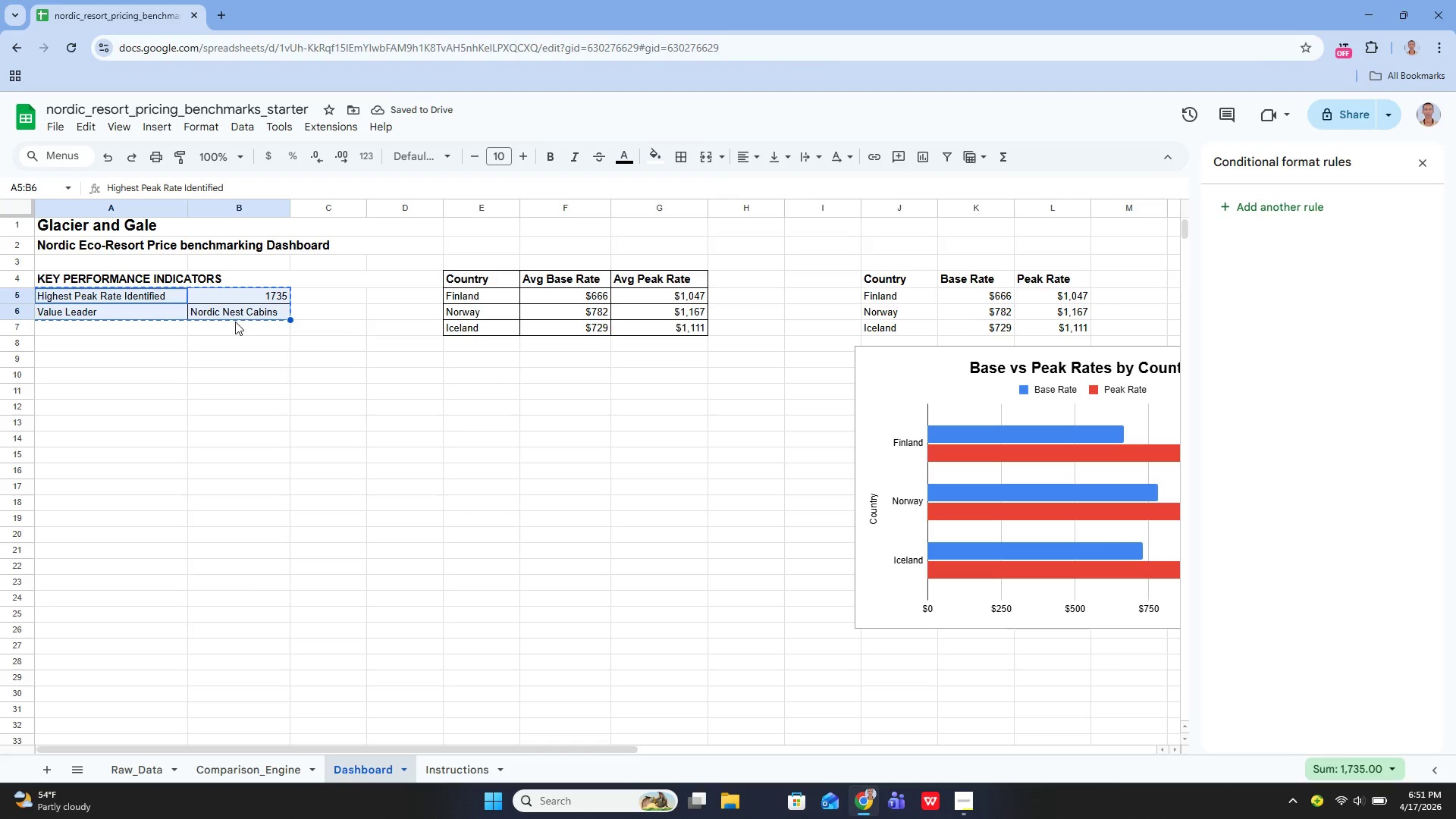 
key(Control+X)
 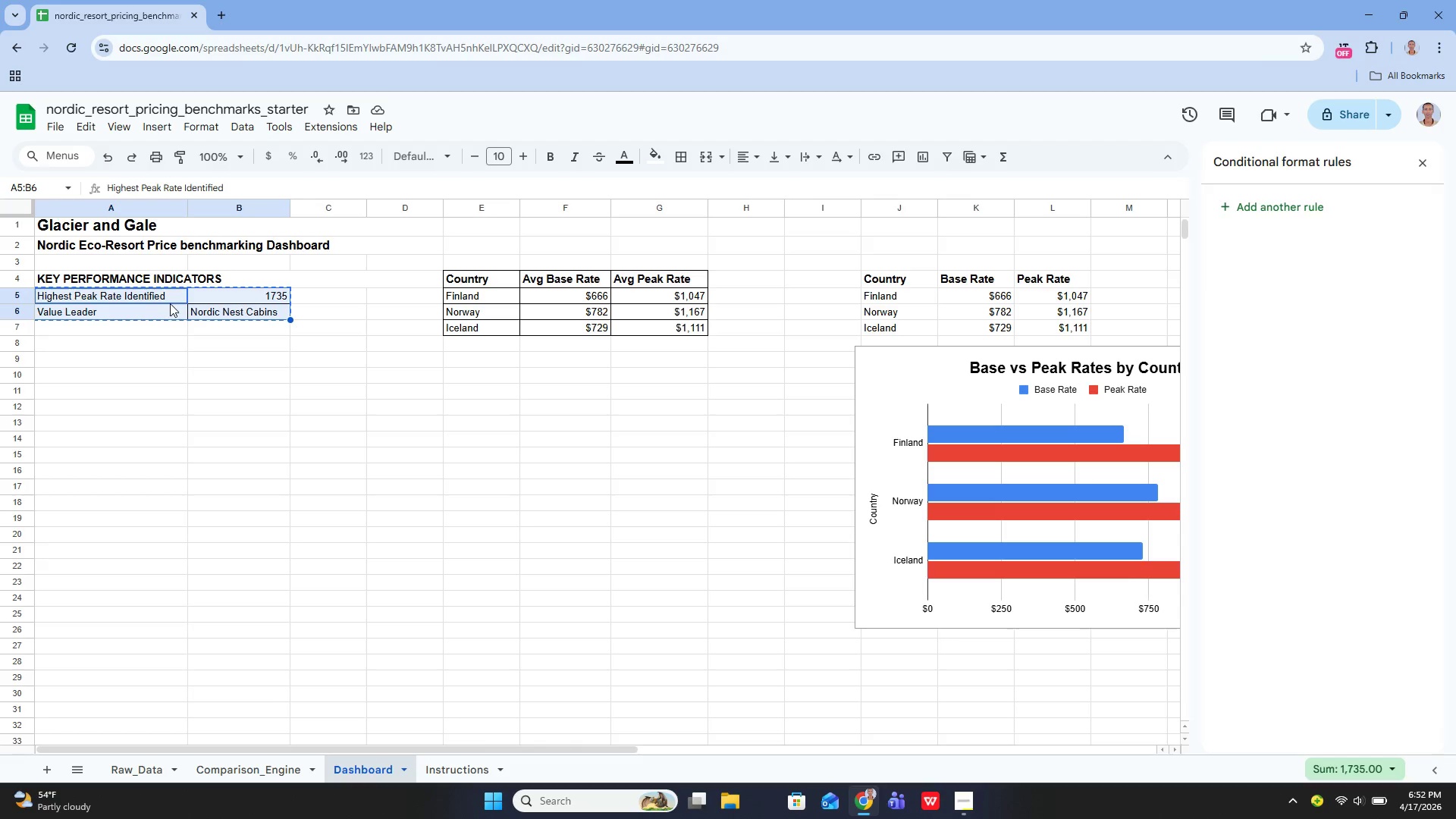 
wait(7.7)
 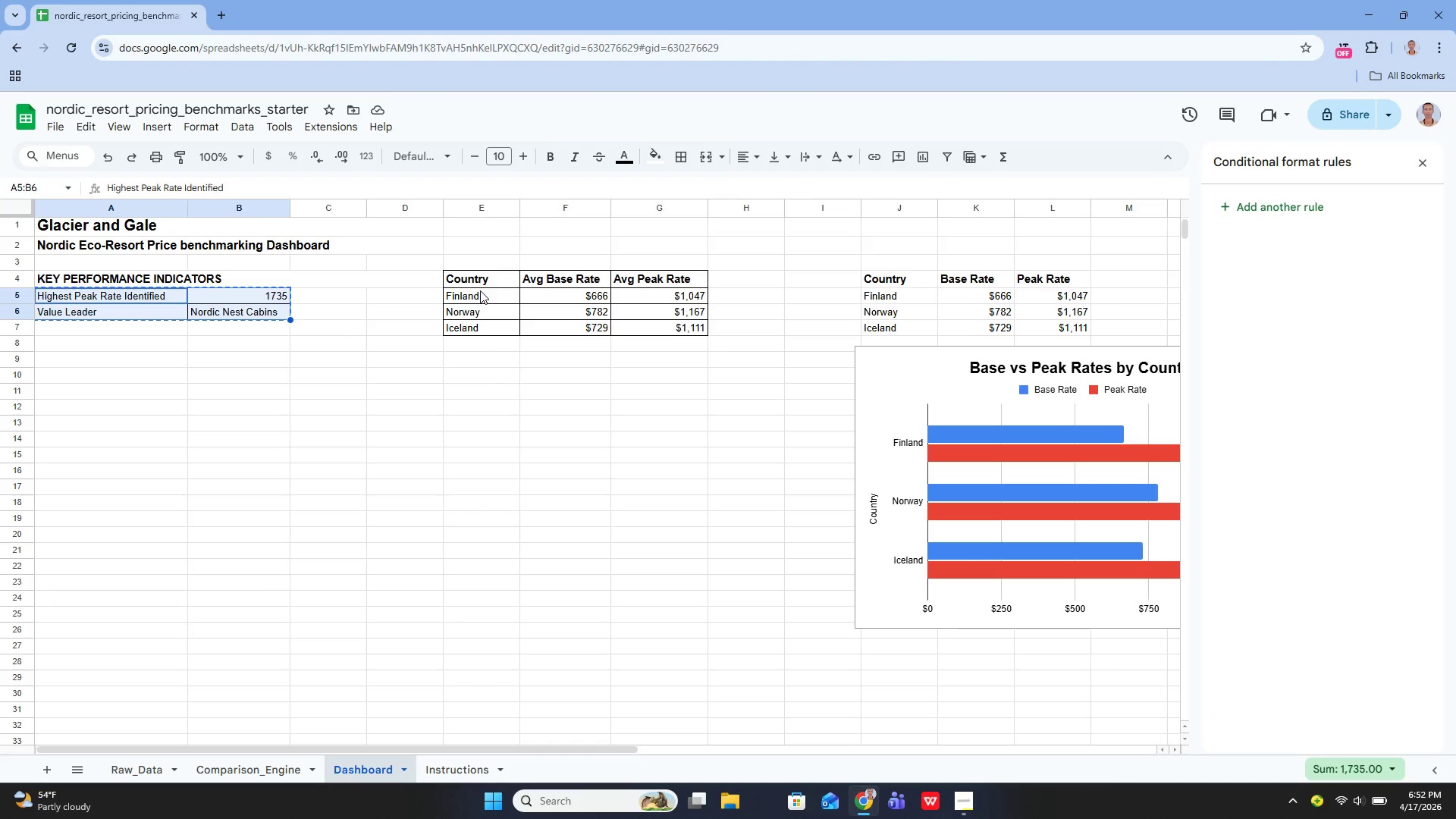 
left_click([189, 347])
 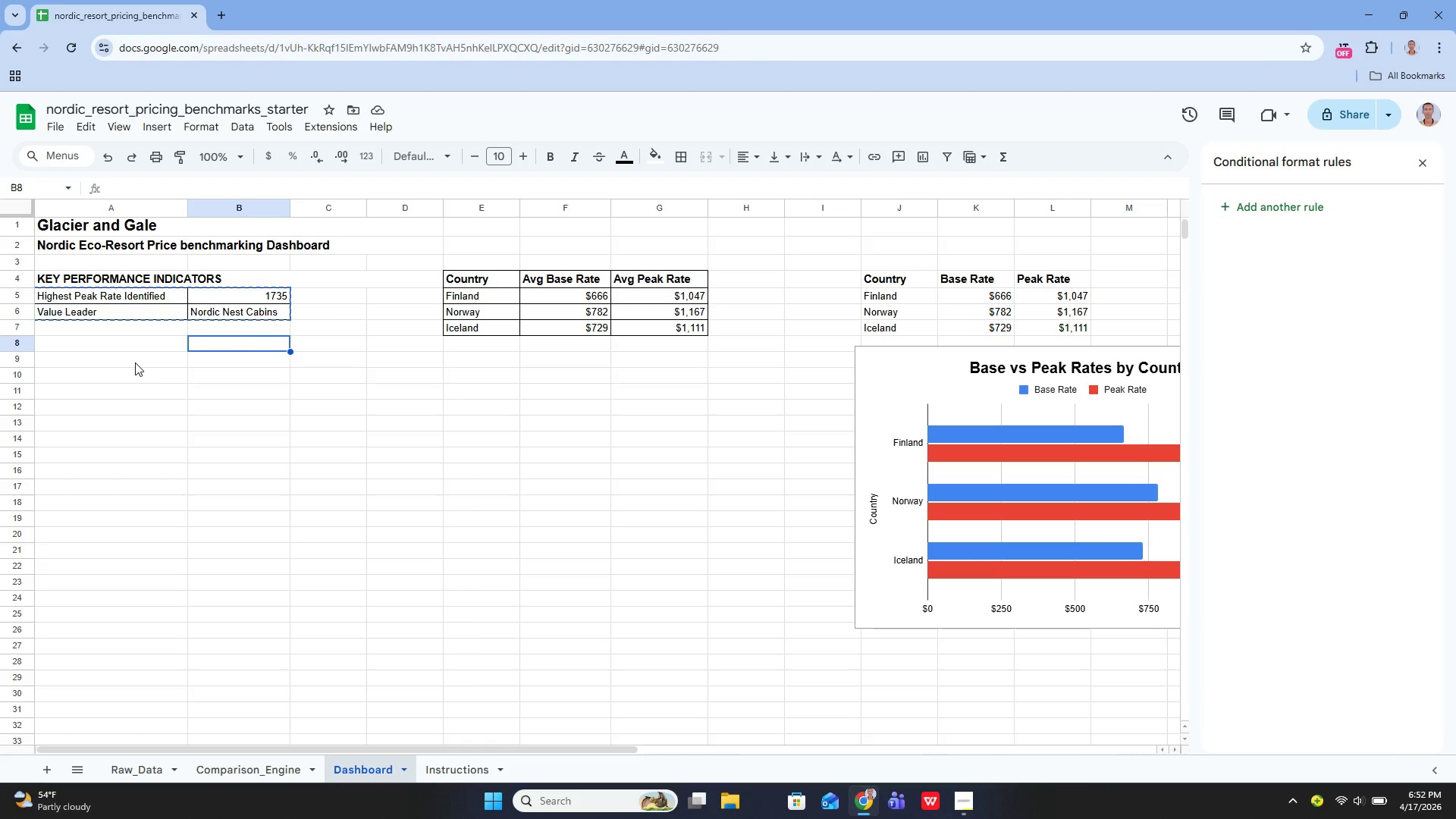 
left_click([99, 375])
 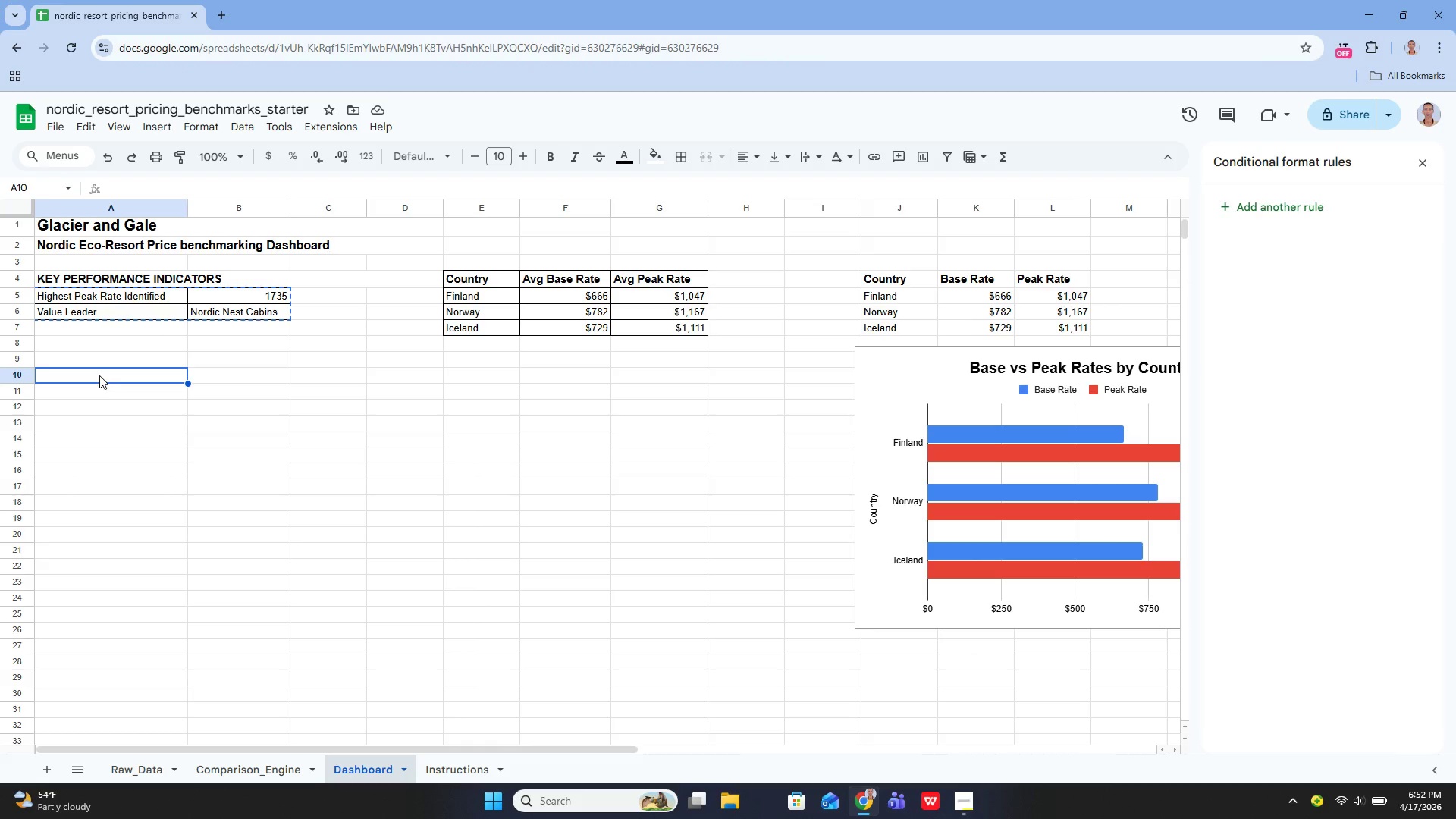 
key(Control+V)
 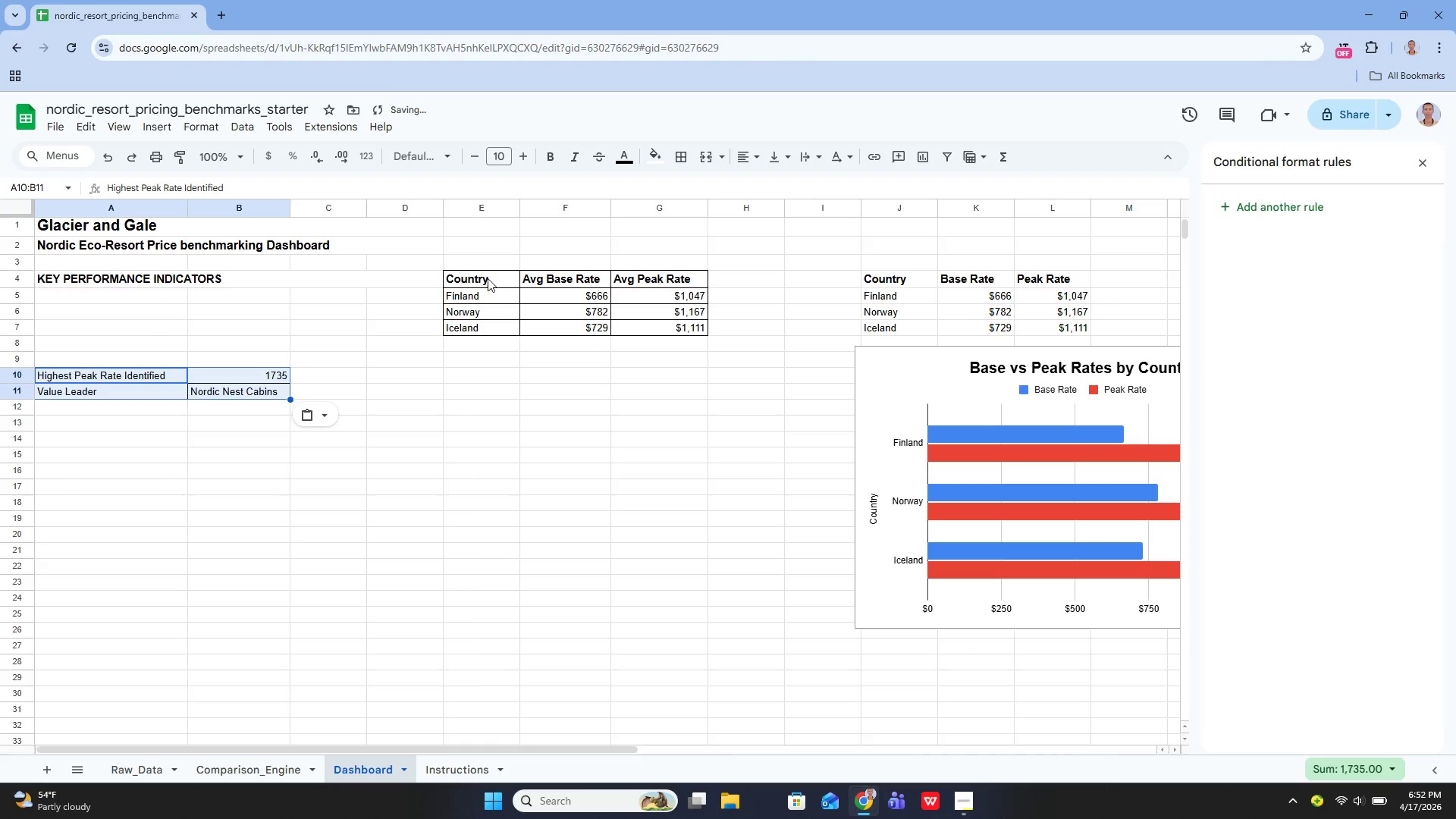 
left_click_drag(start_coordinate=[480, 277], to_coordinate=[670, 325])
 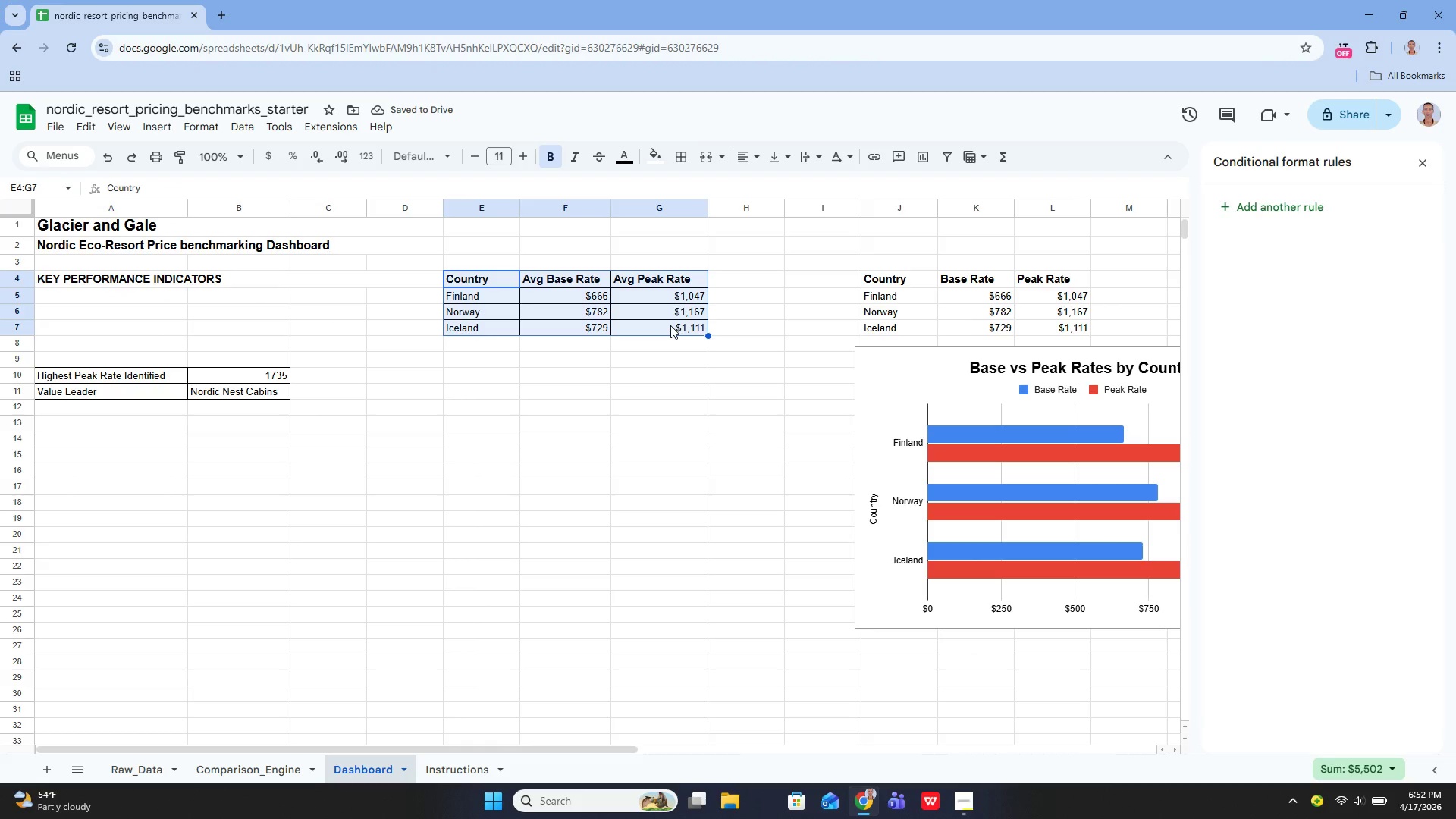 
key(Control+X)
 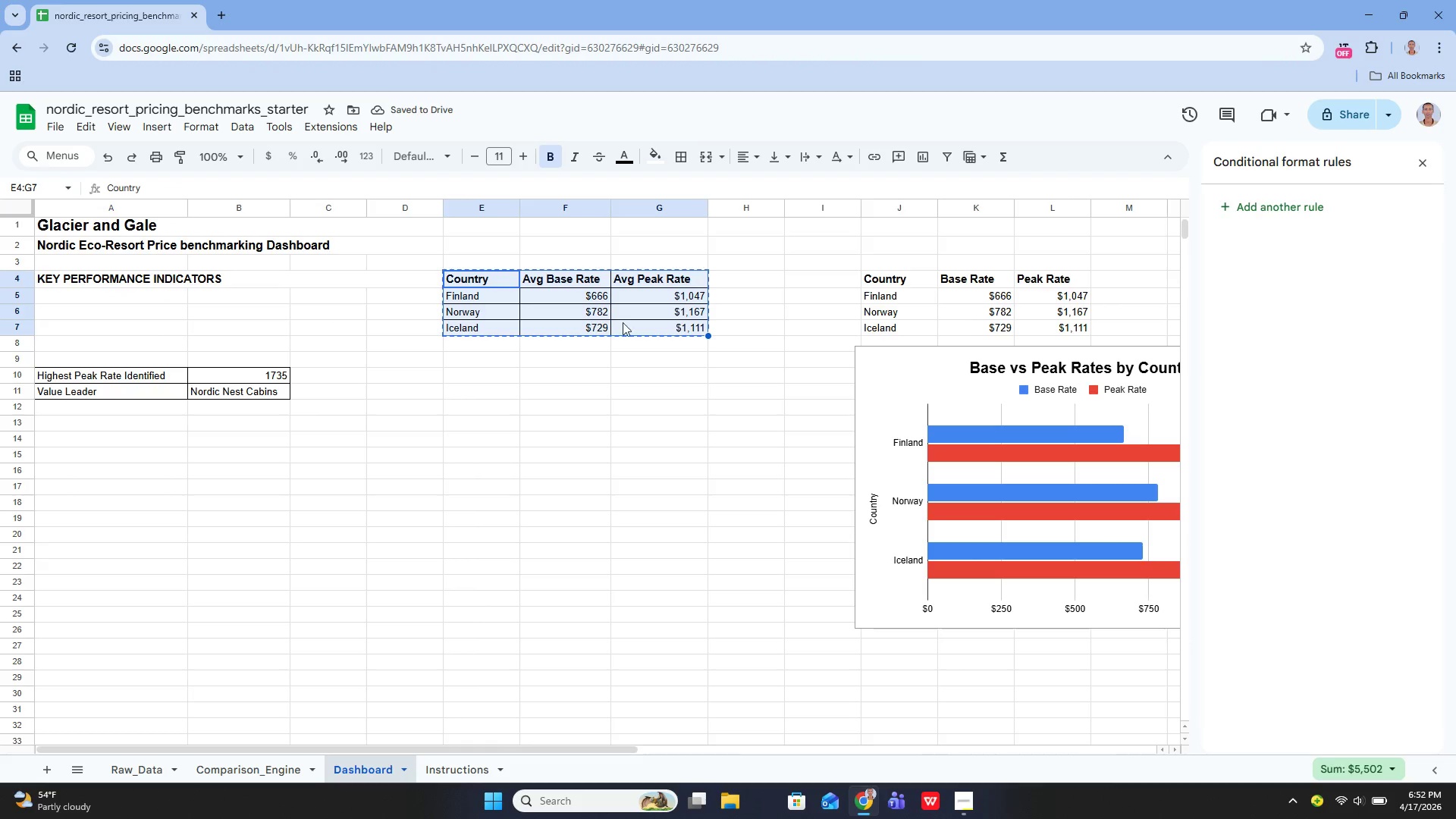 
key(Control+X)
 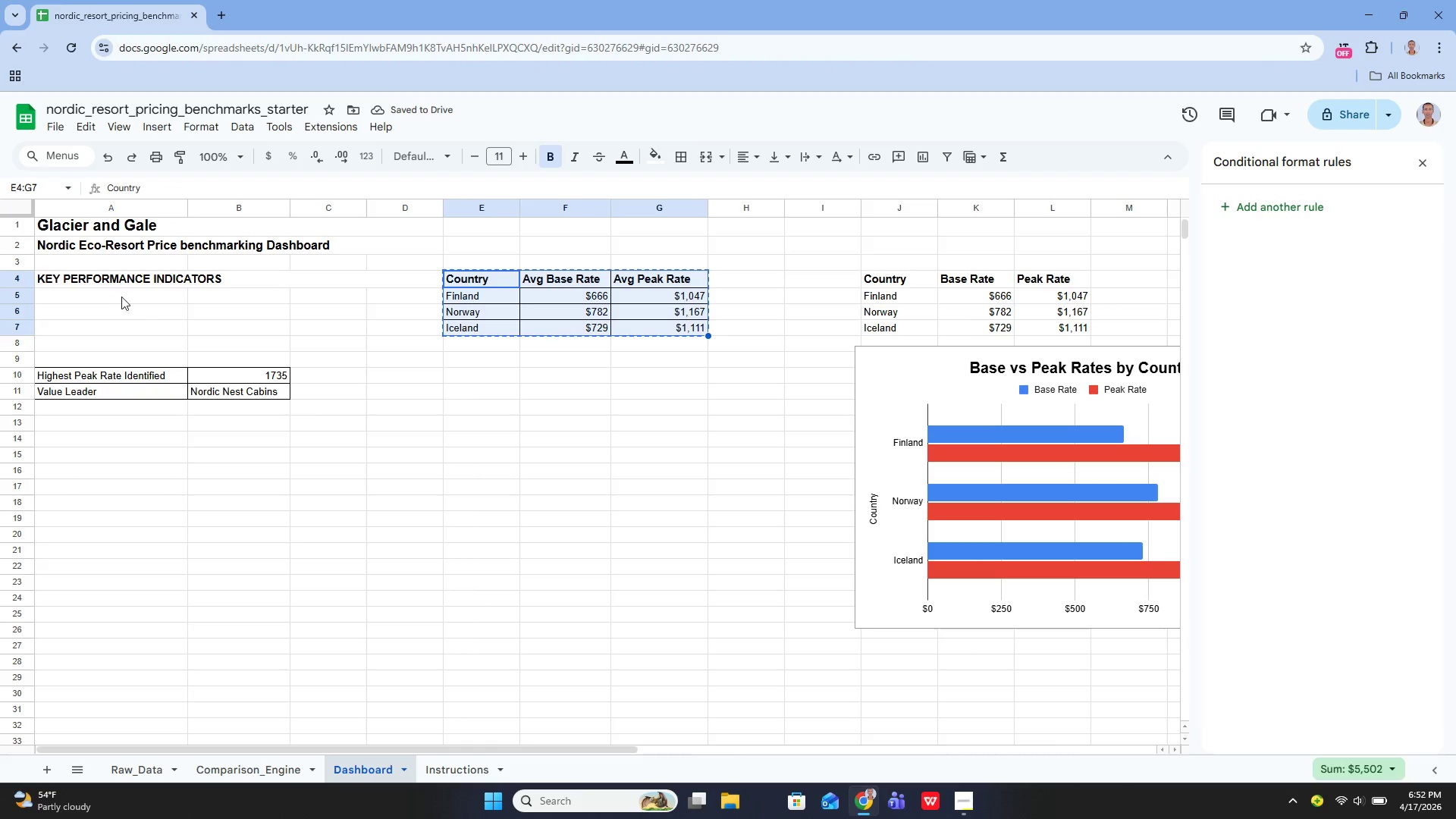 
left_click([119, 296])
 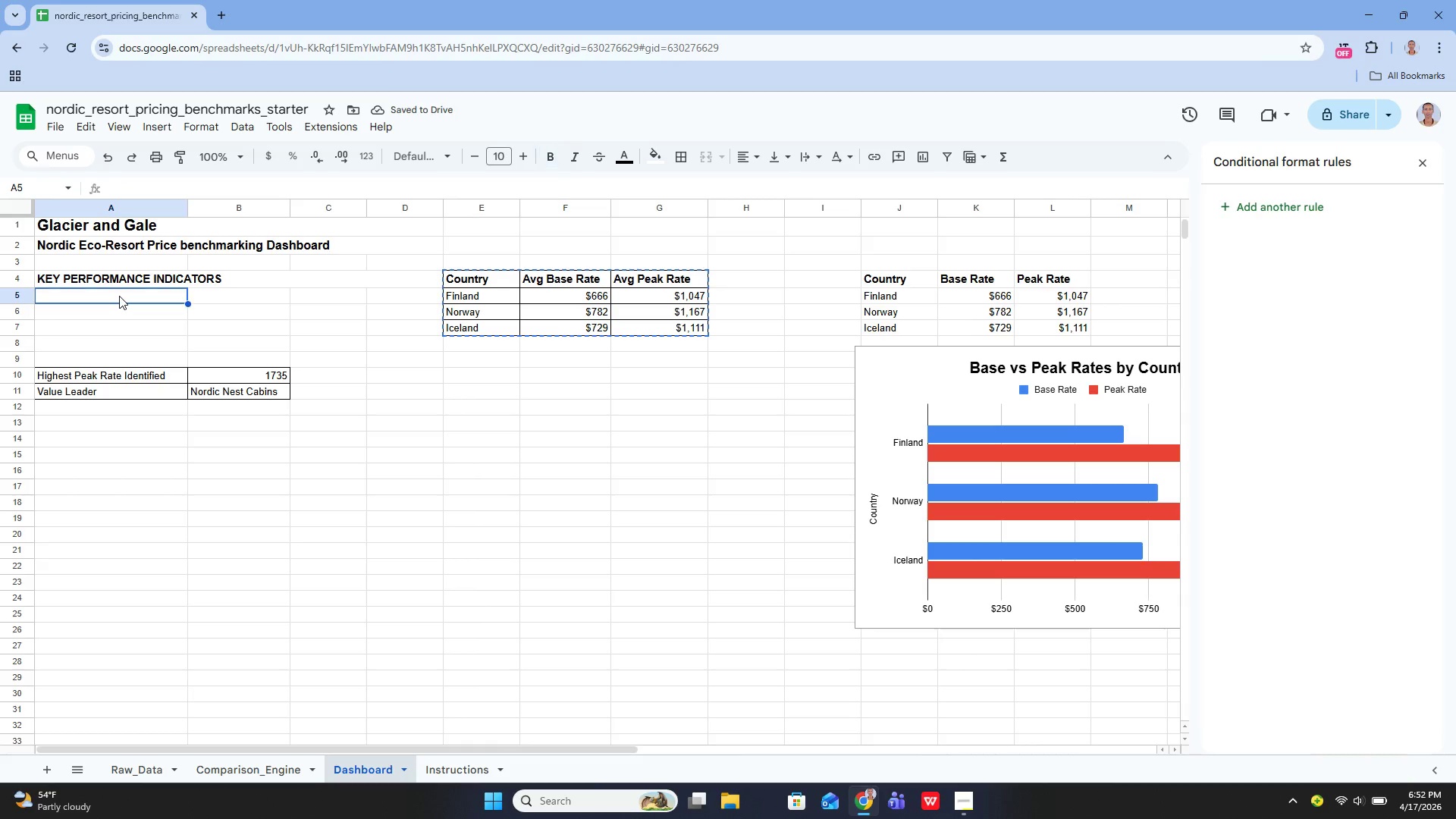 
key(Control+V)
 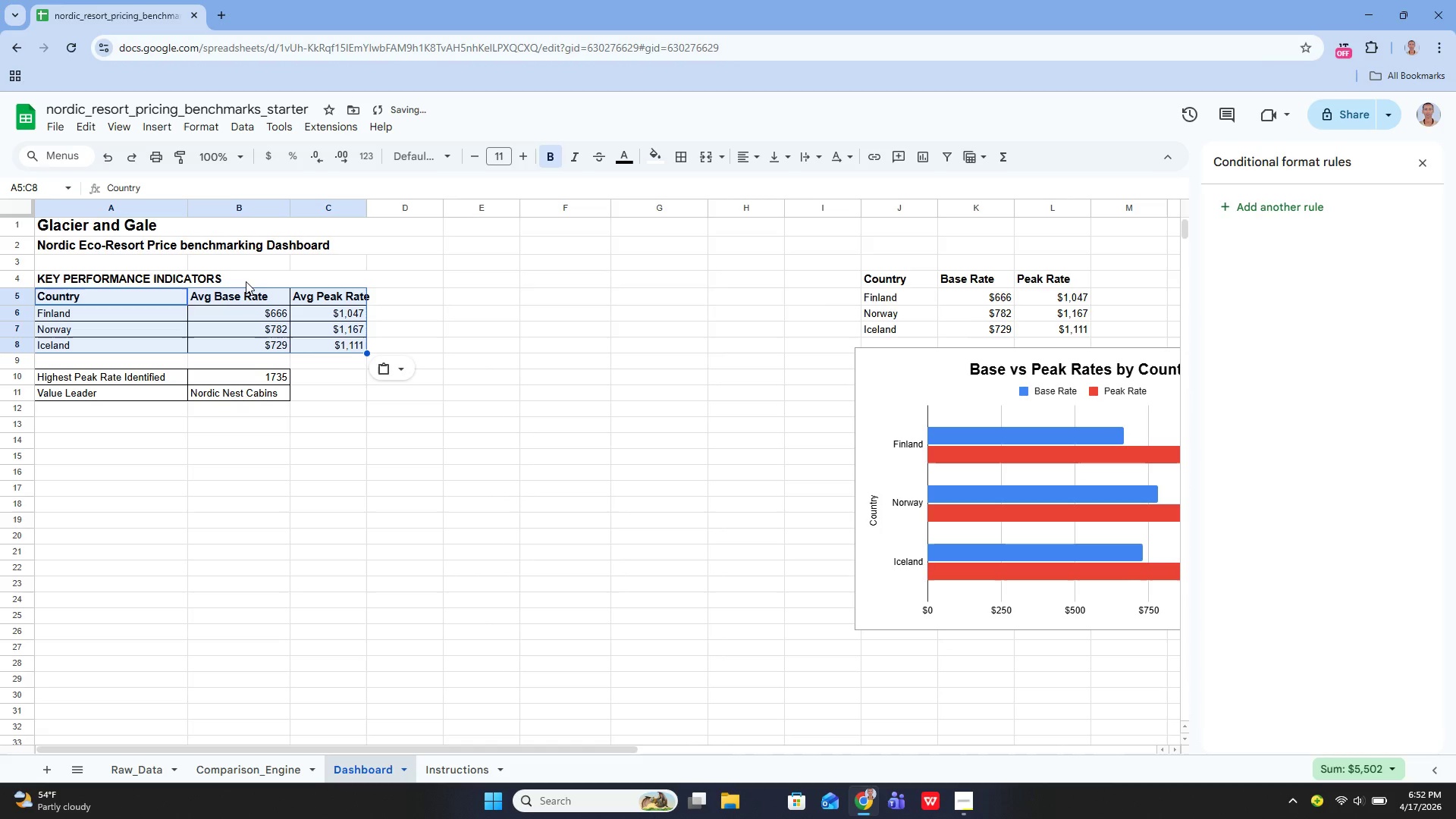 
left_click([246, 281])
 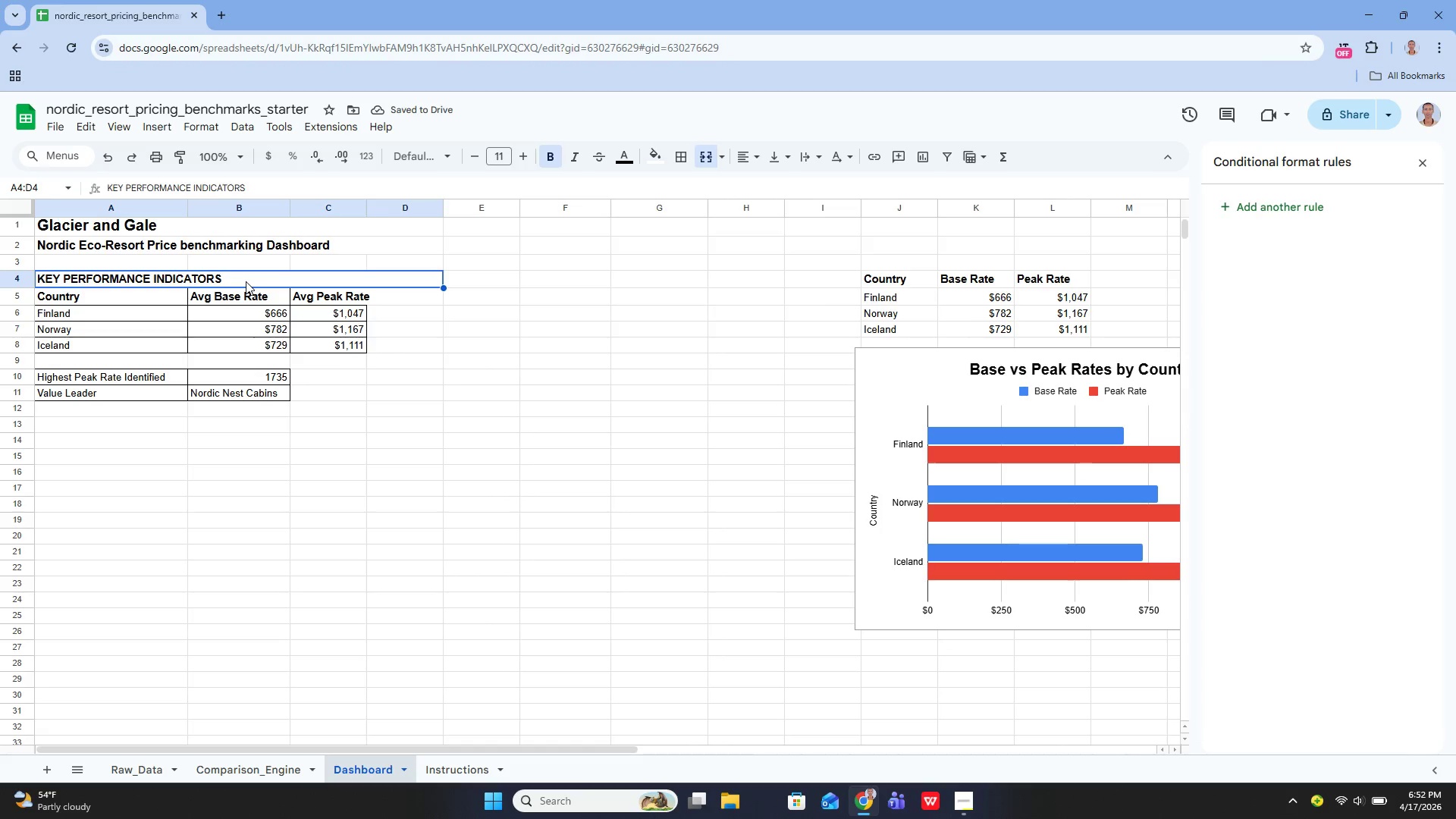 
left_click([246, 281])
 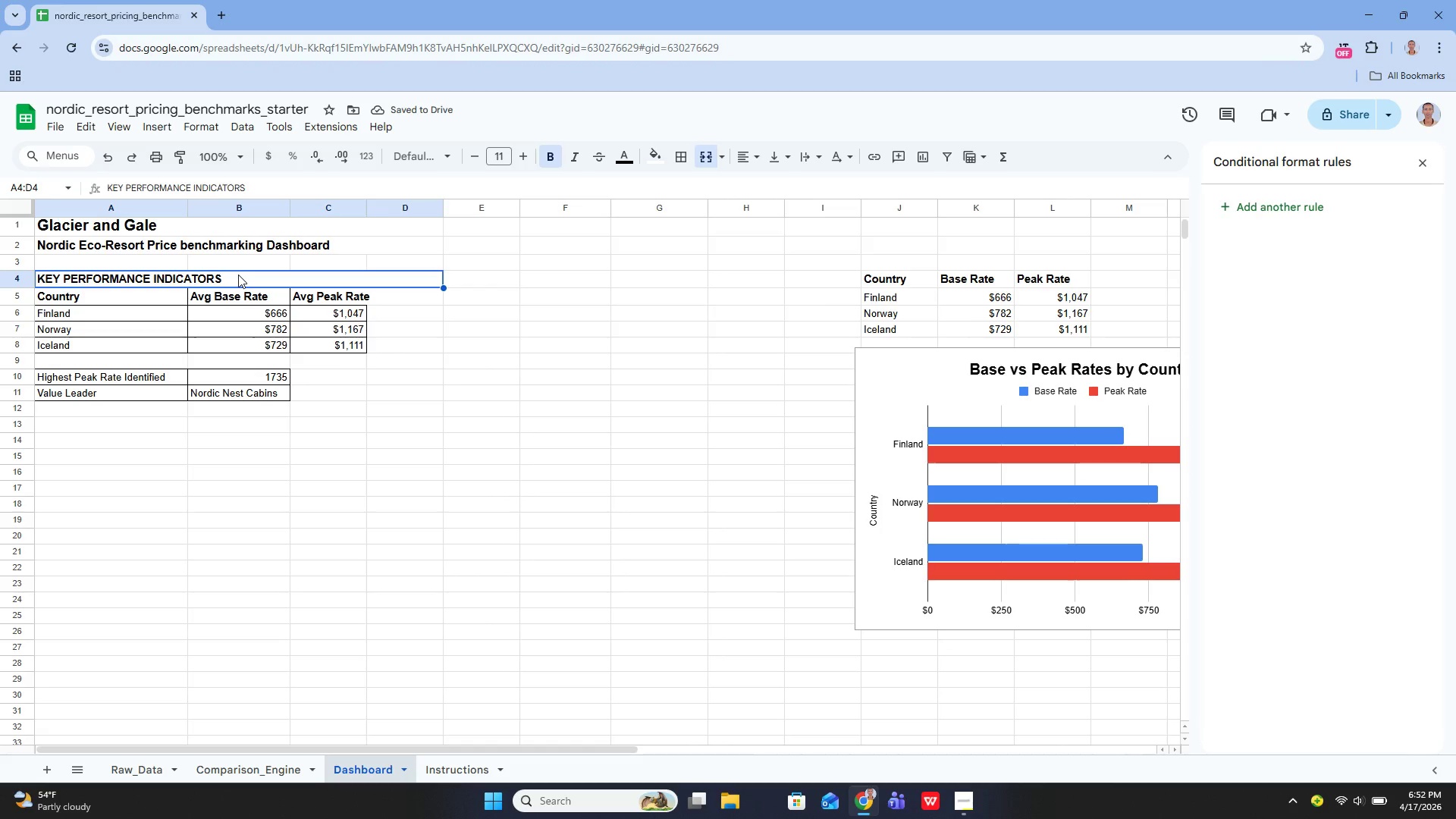 
left_click([238, 275])
 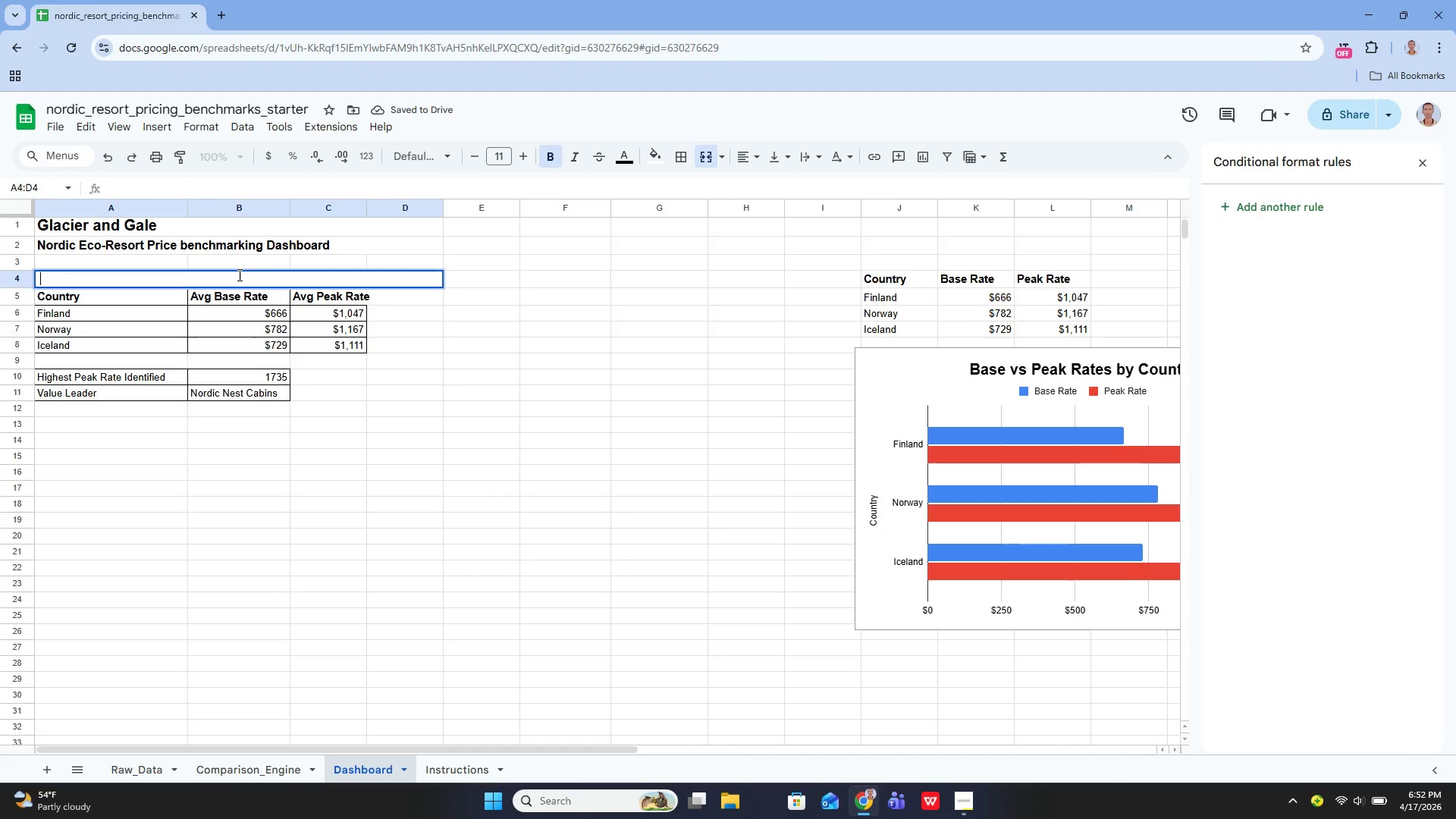 
key(Space)
 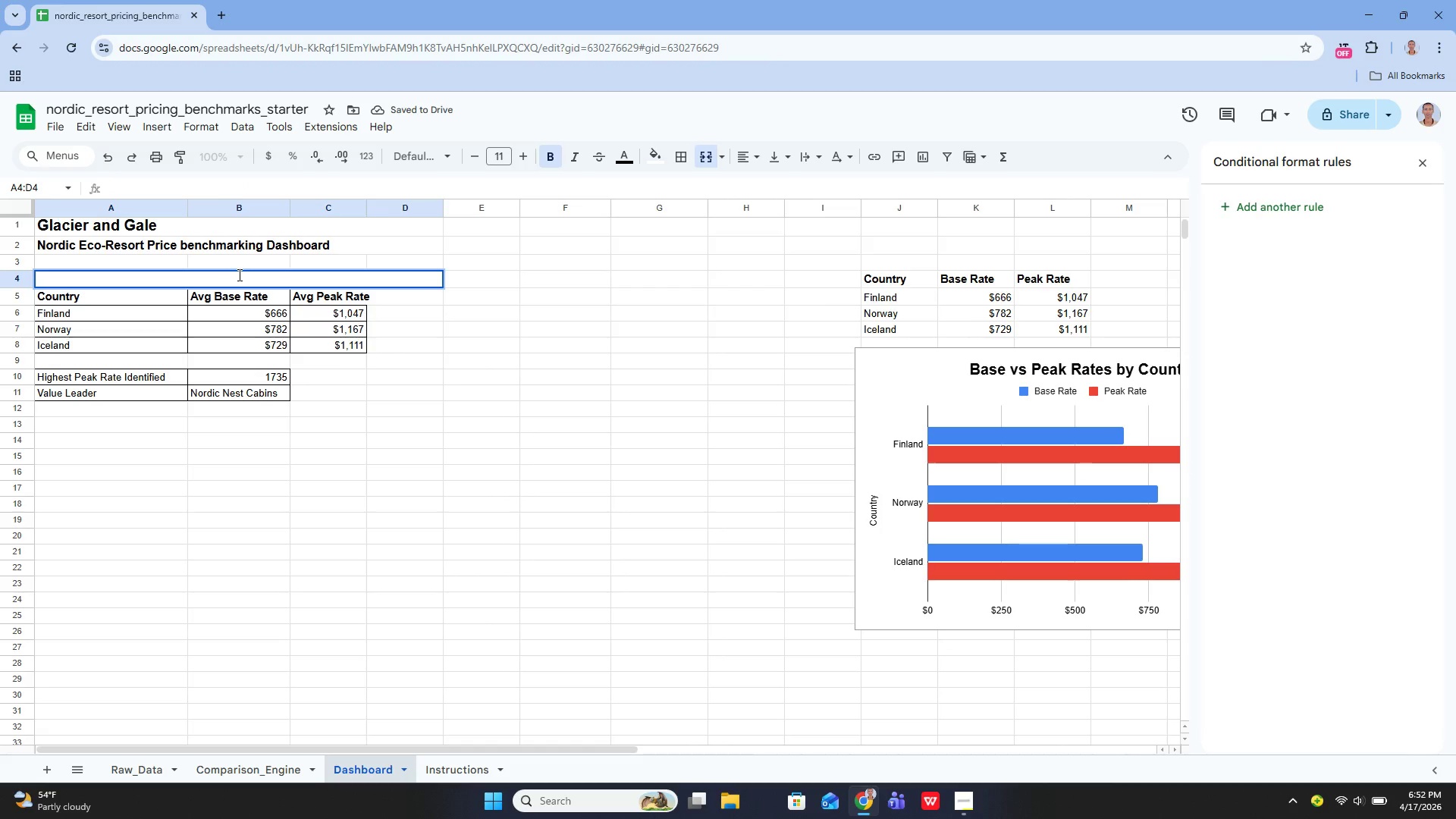 
key(Control+Z)
 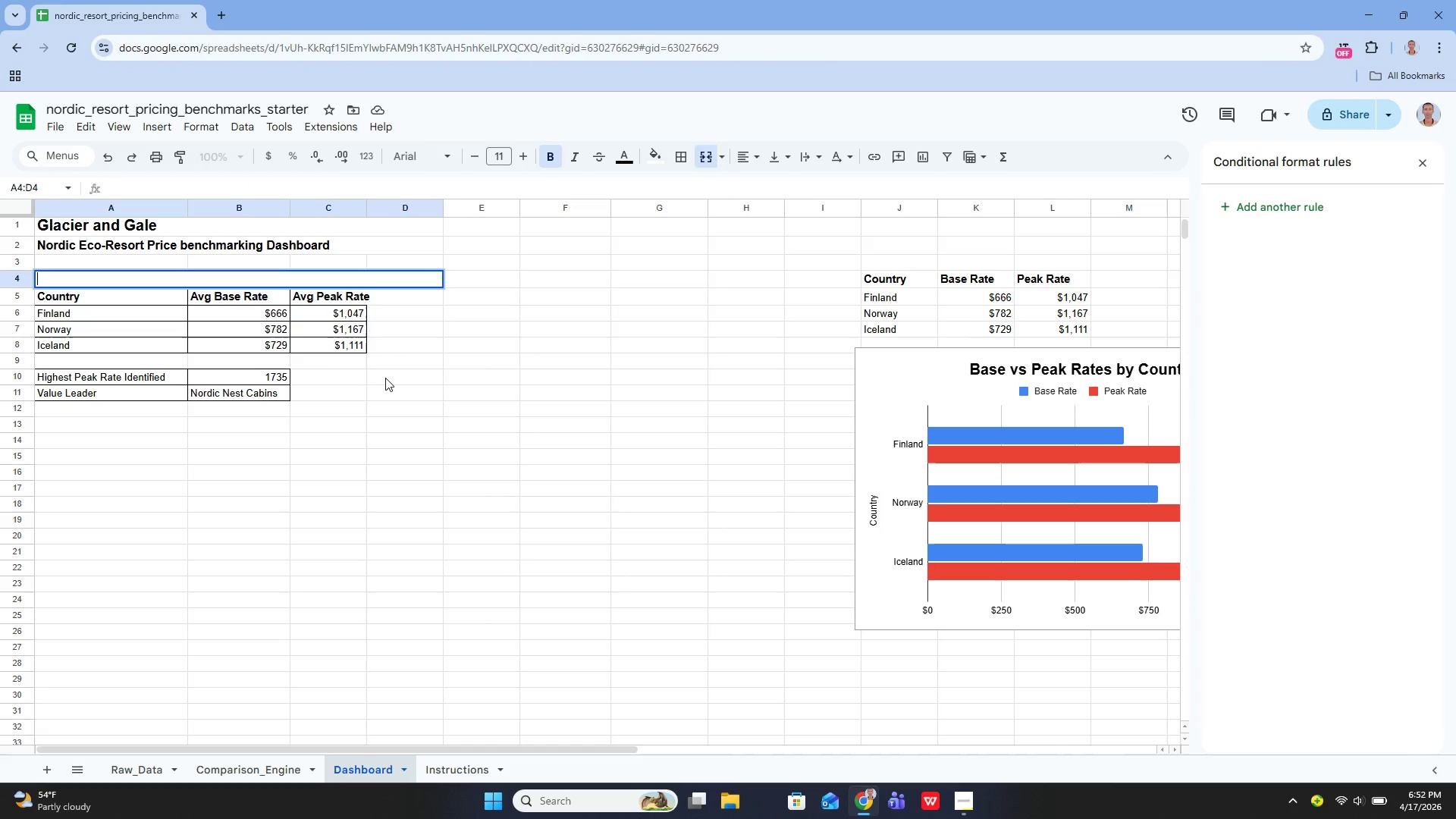 
left_click([385, 378])
 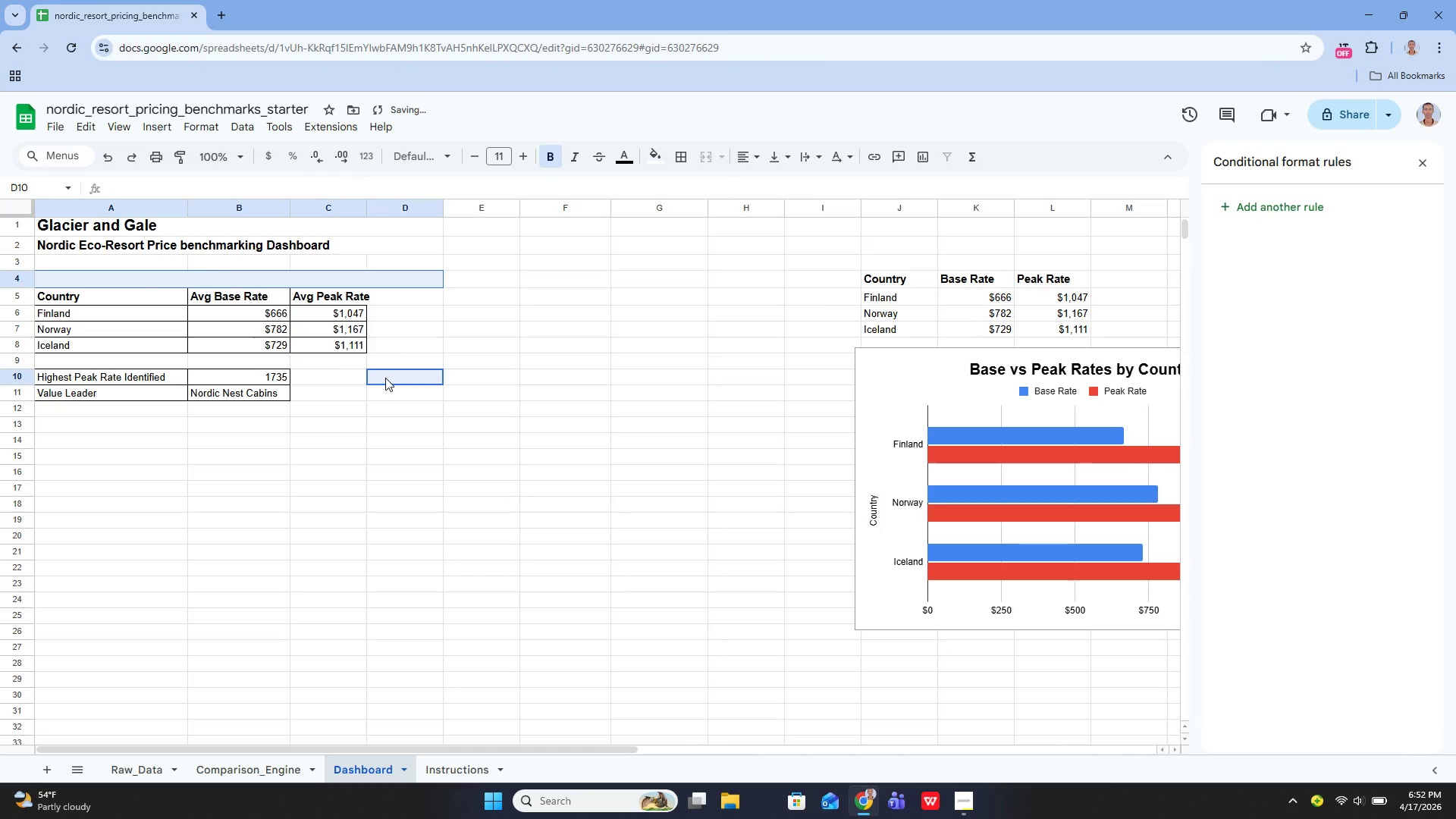 
key(Control+Z)
 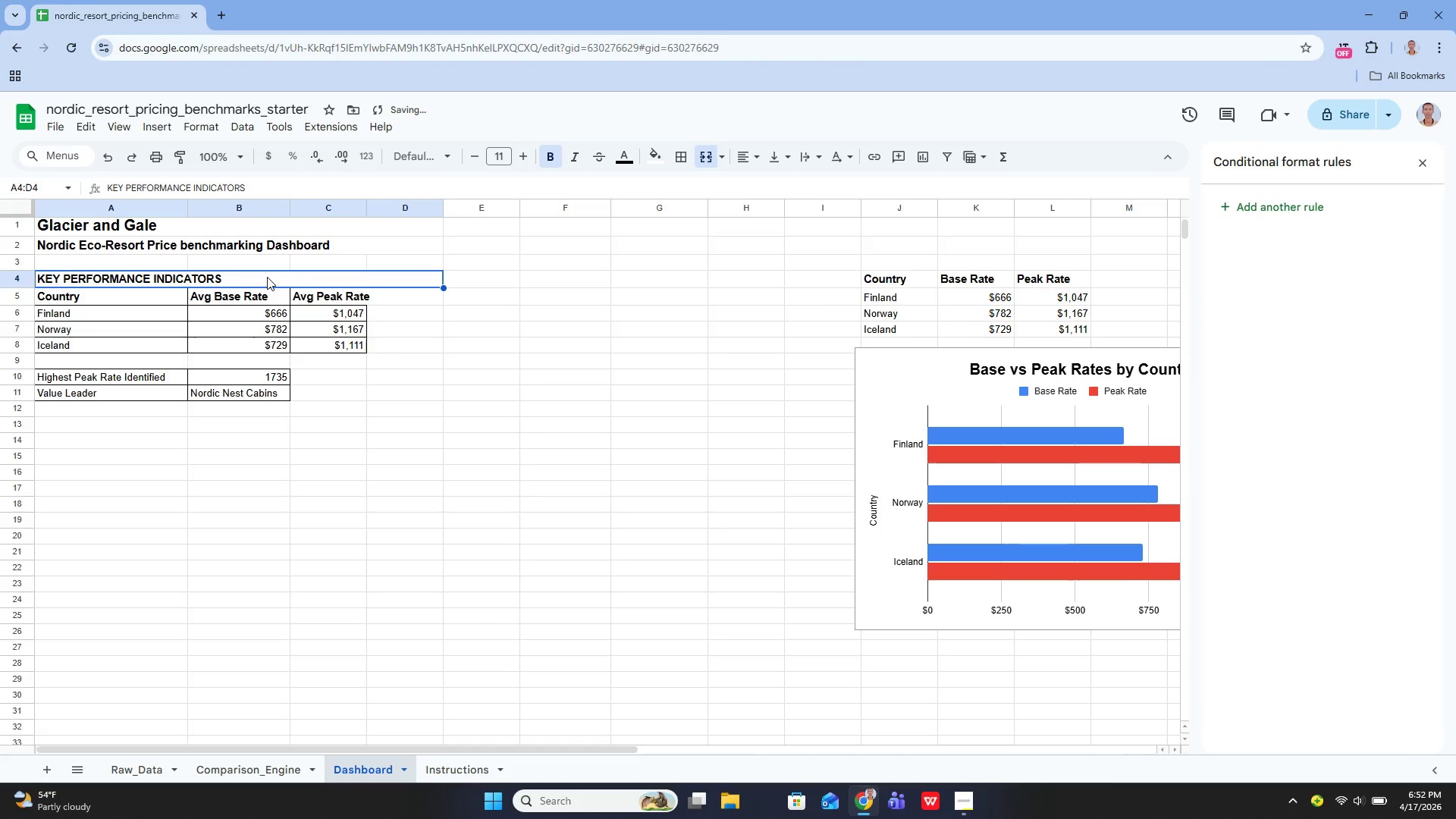 
key(Enter)
 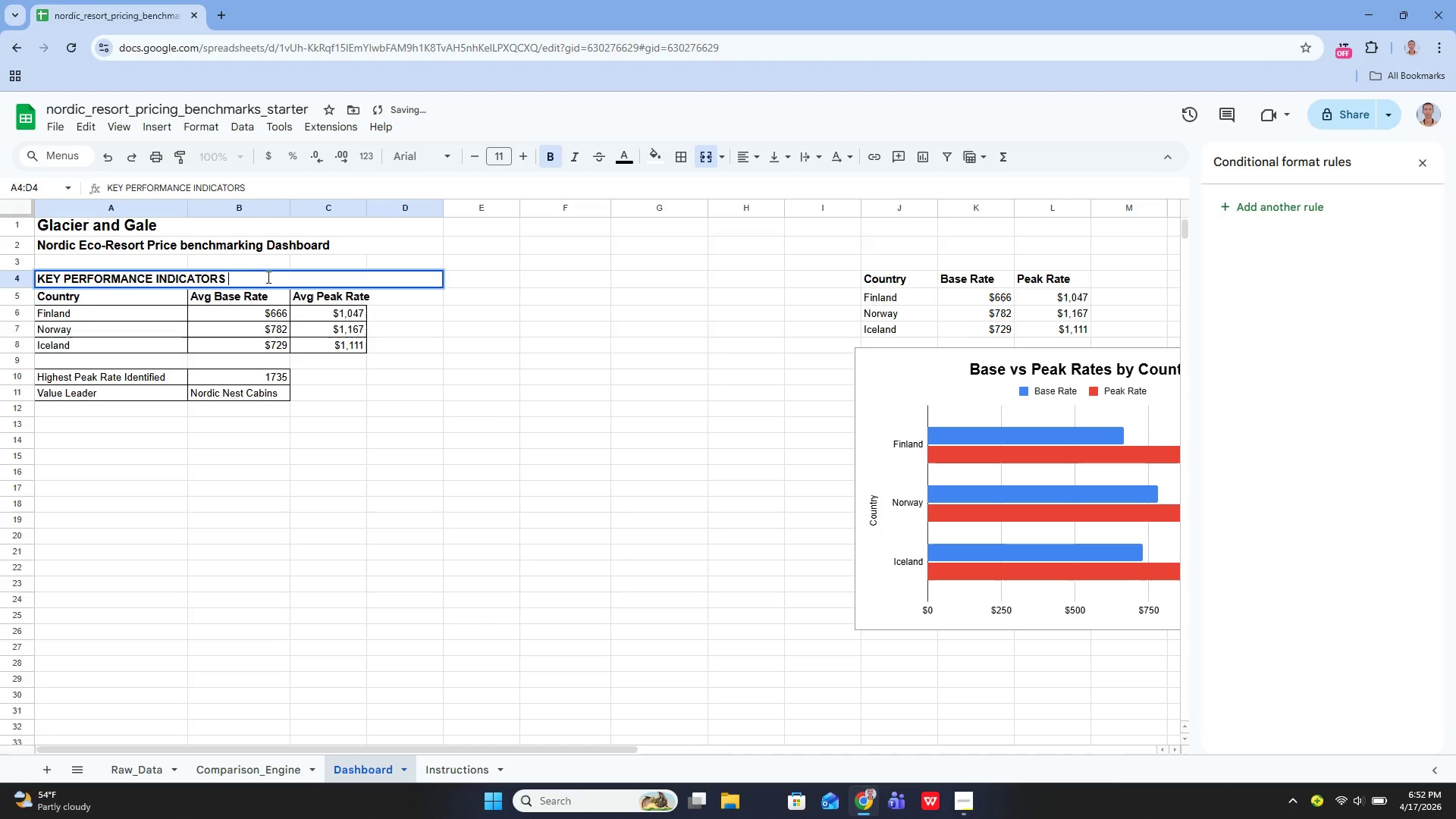 
type( by )
 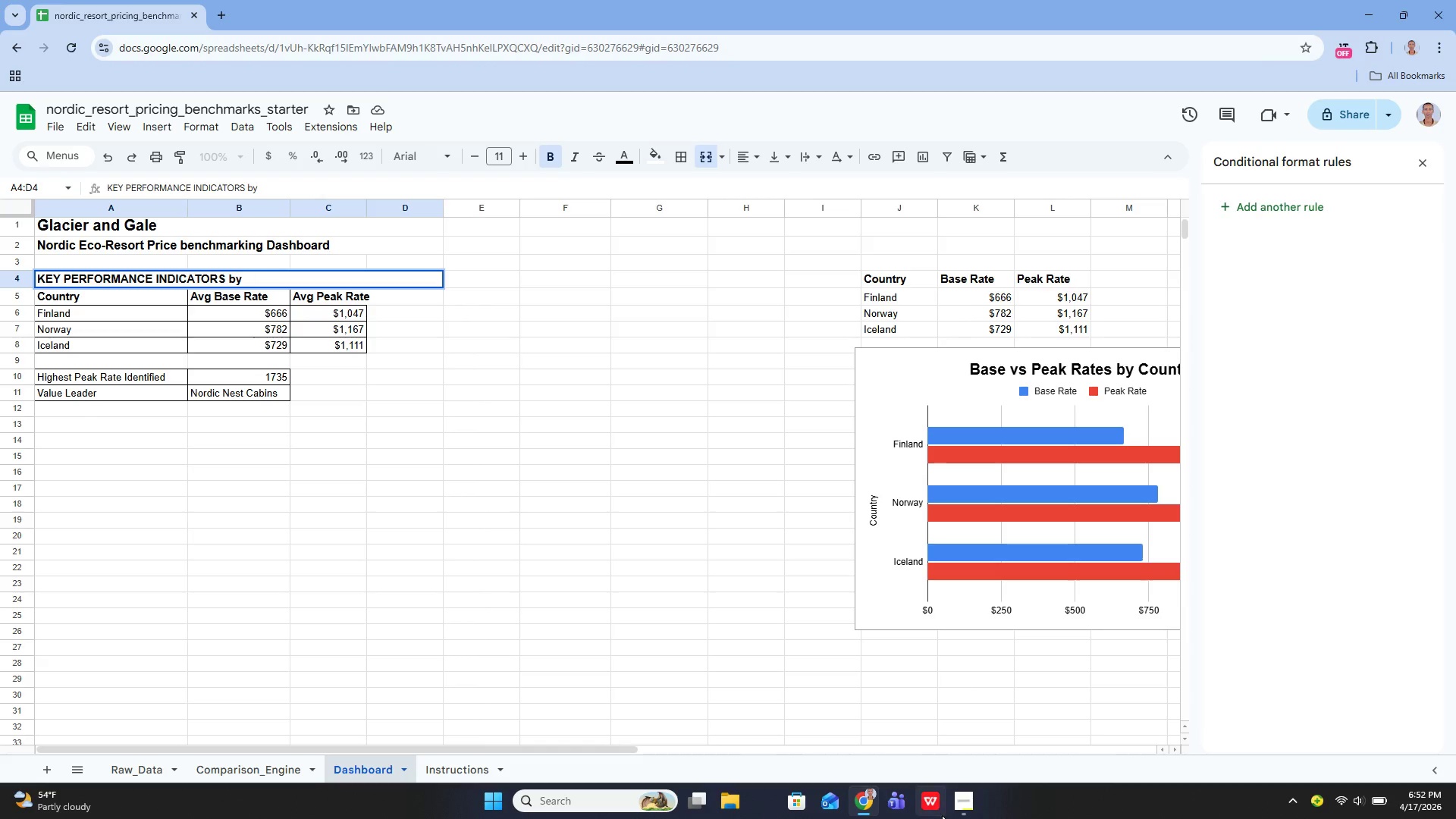 
left_click([957, 808])